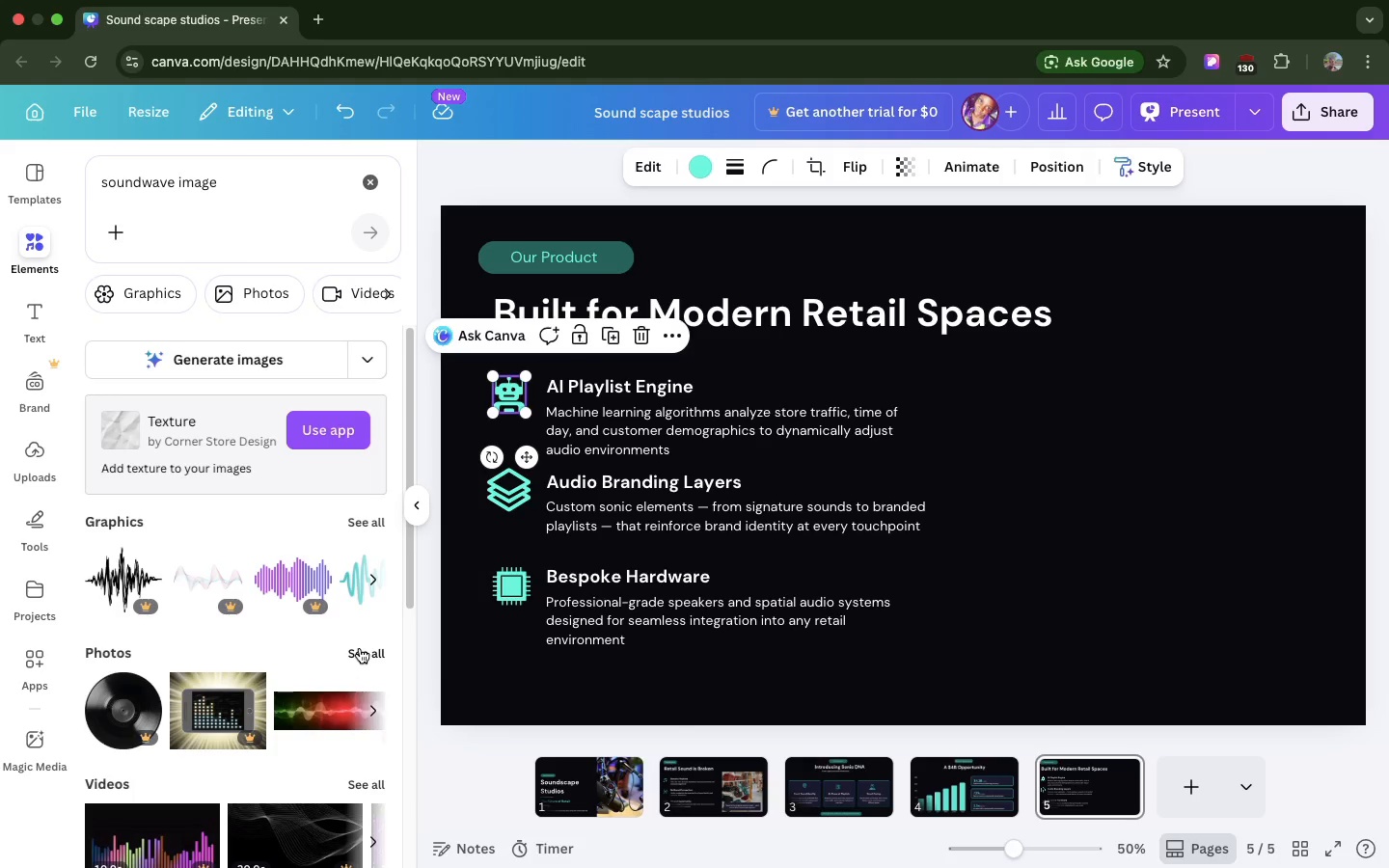 
left_click([360, 648])
 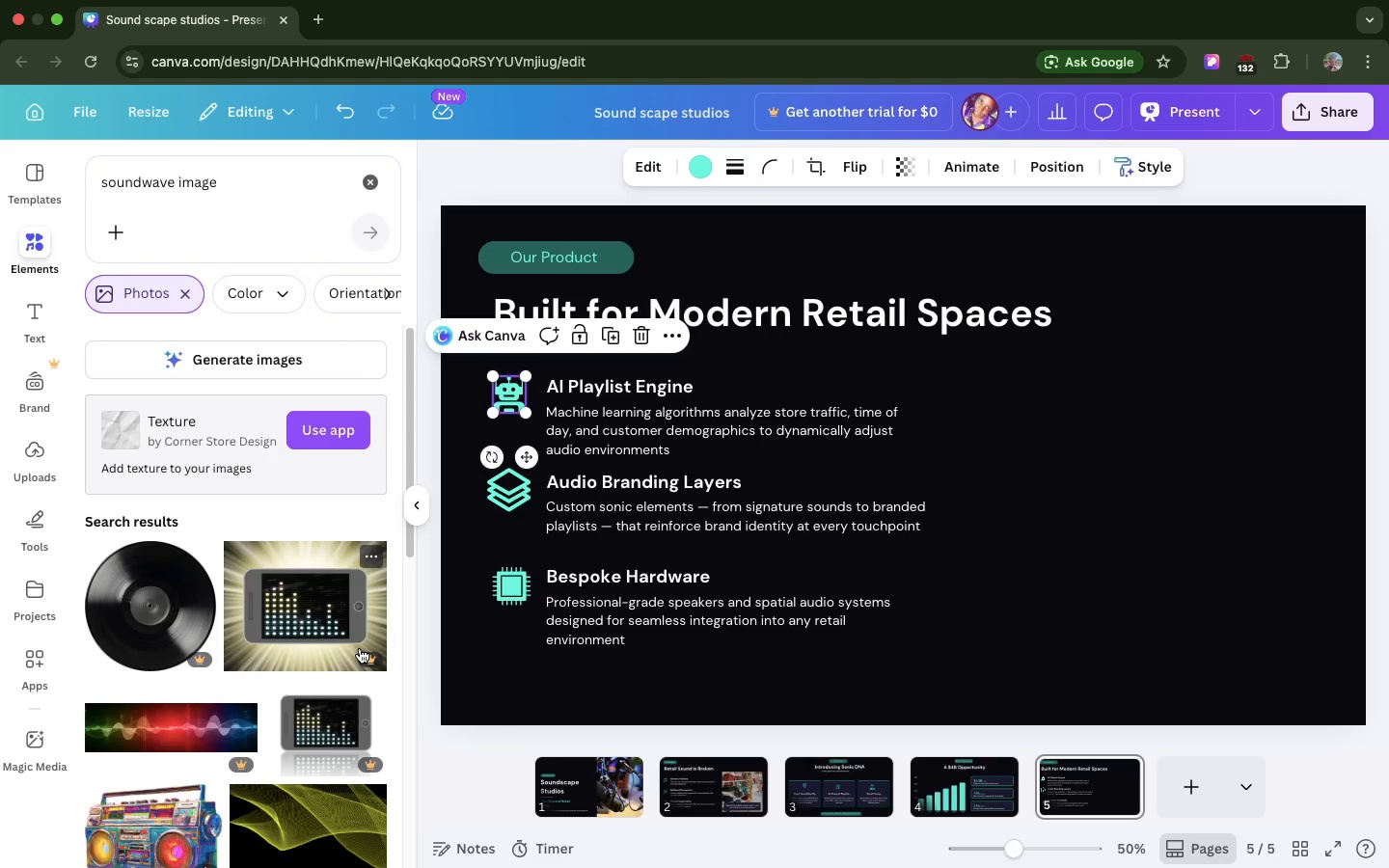 
wait(7.0)
 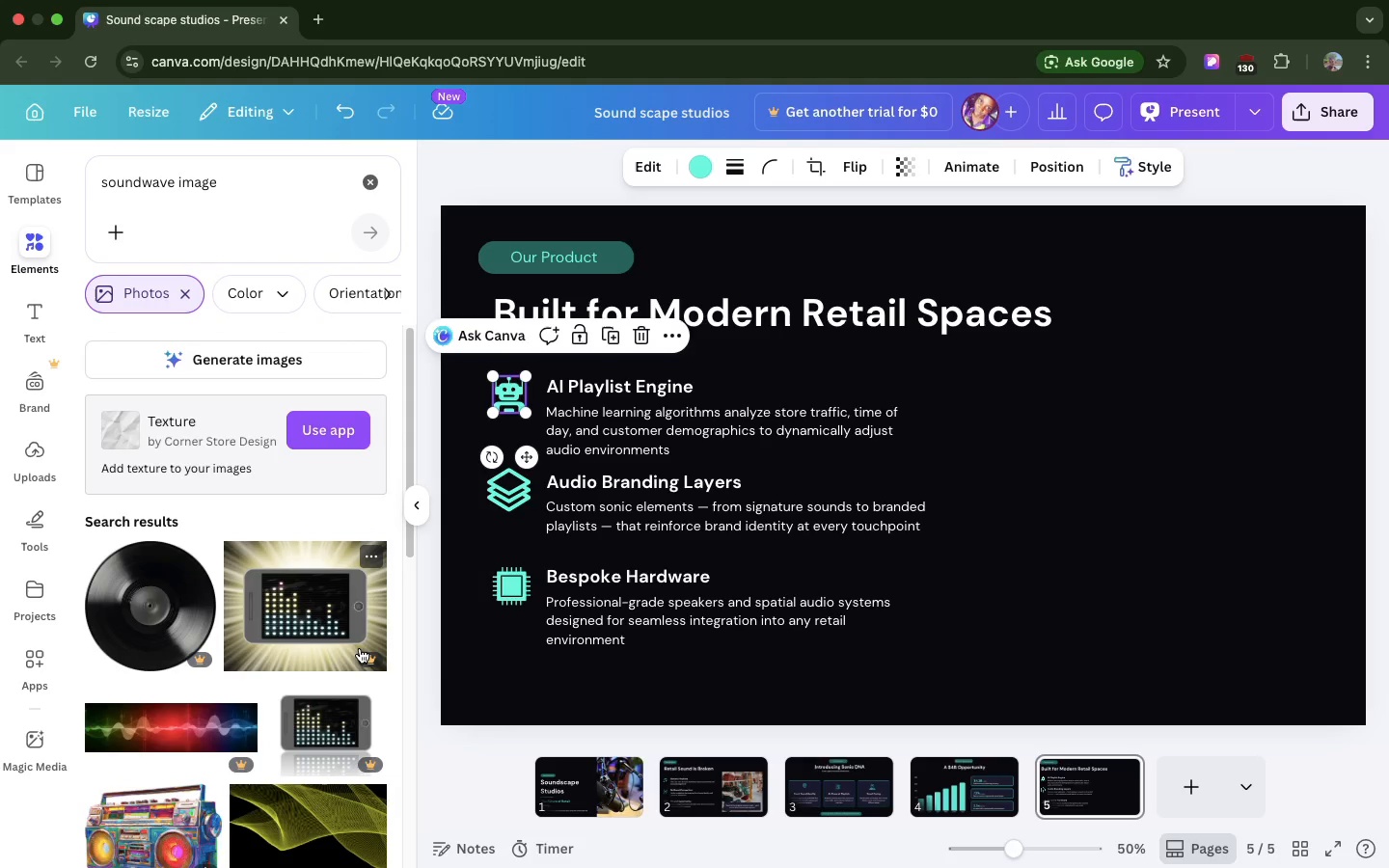 
scroll: coordinate [308, 545], scroll_direction: down, amount: 120.0
 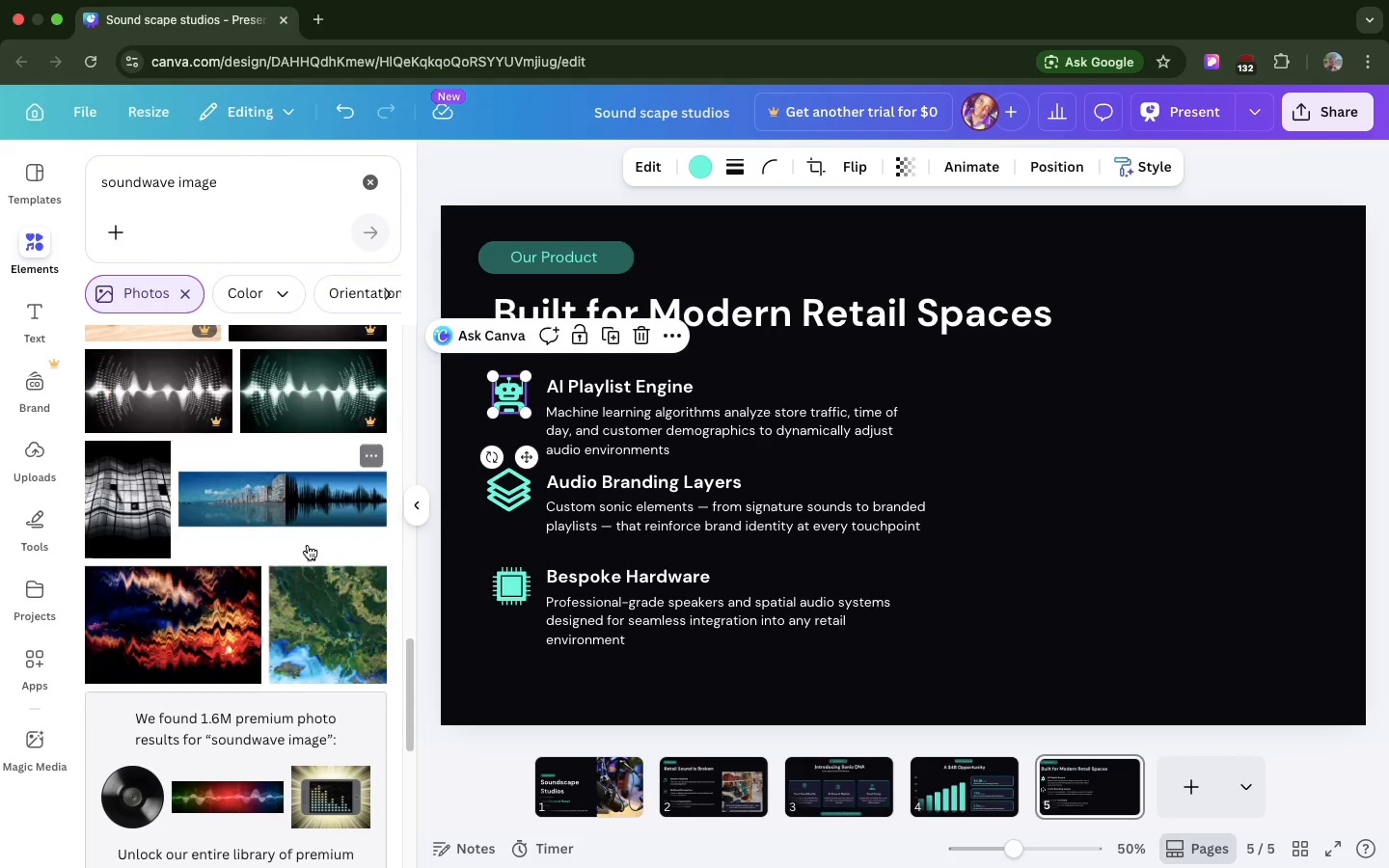 
wait(6.32)
 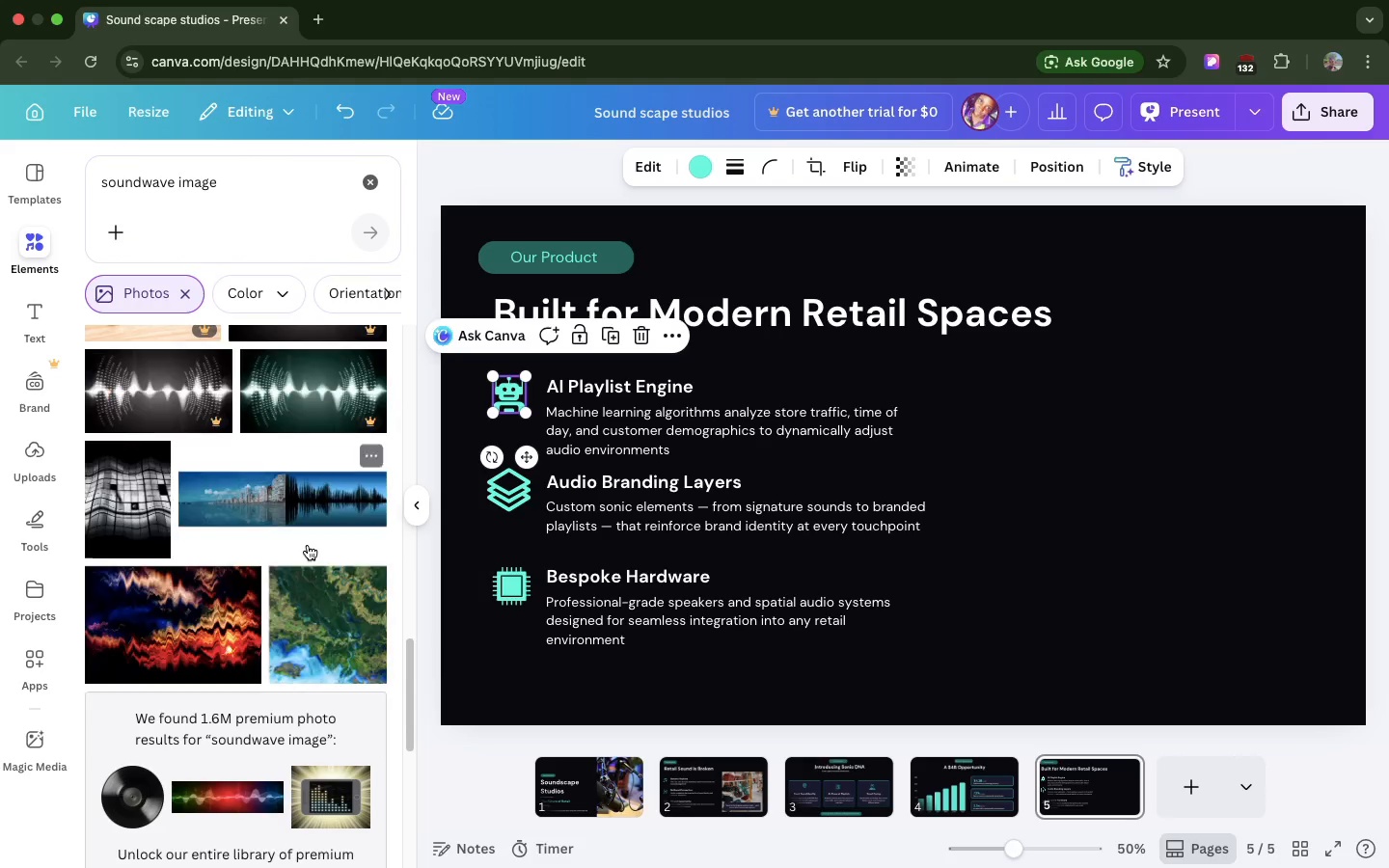 
scroll: coordinate [275, 804], scroll_direction: down, amount: 123.0
 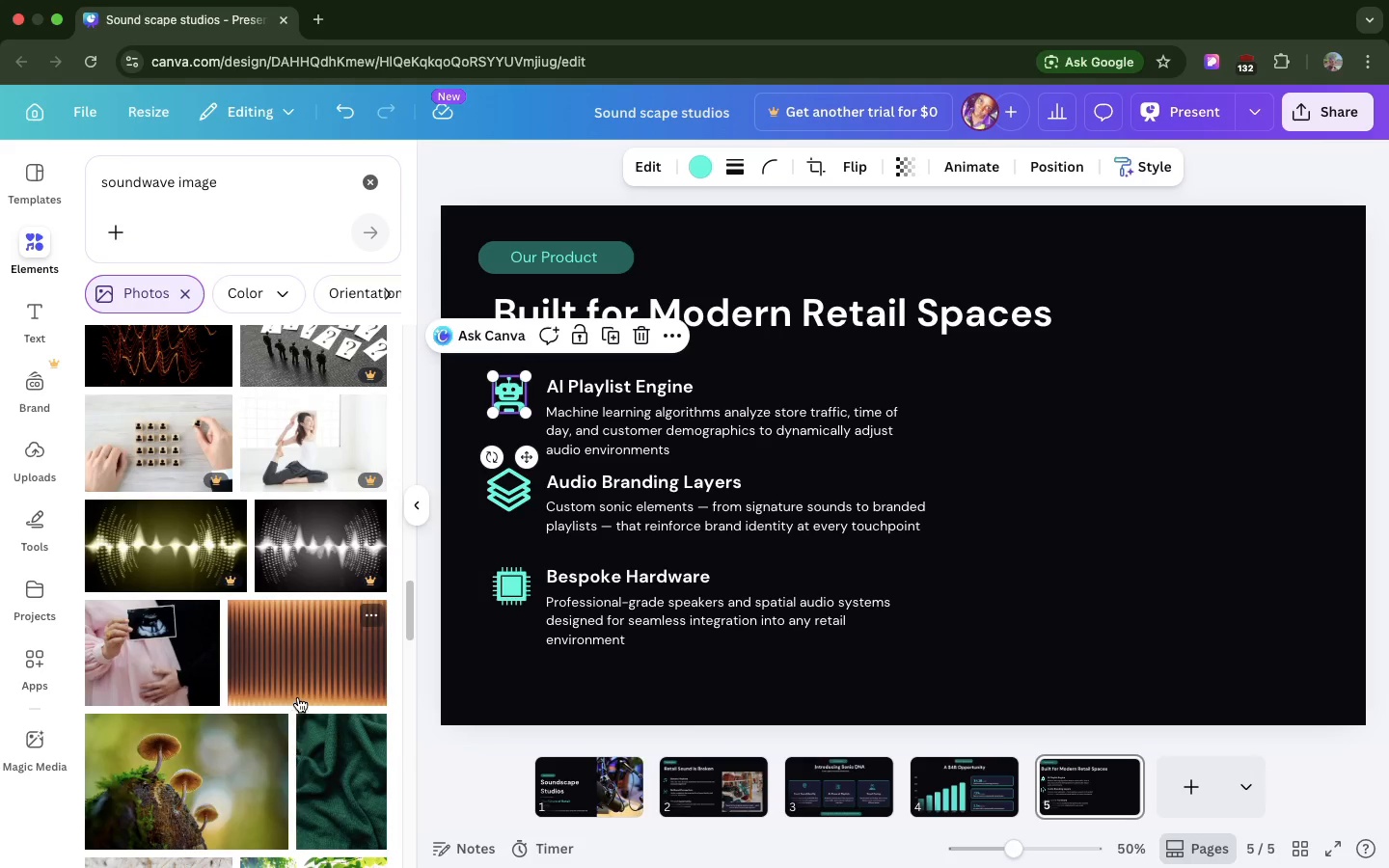 
left_click_drag(start_coordinate=[309, 688], to_coordinate=[1024, 425])
 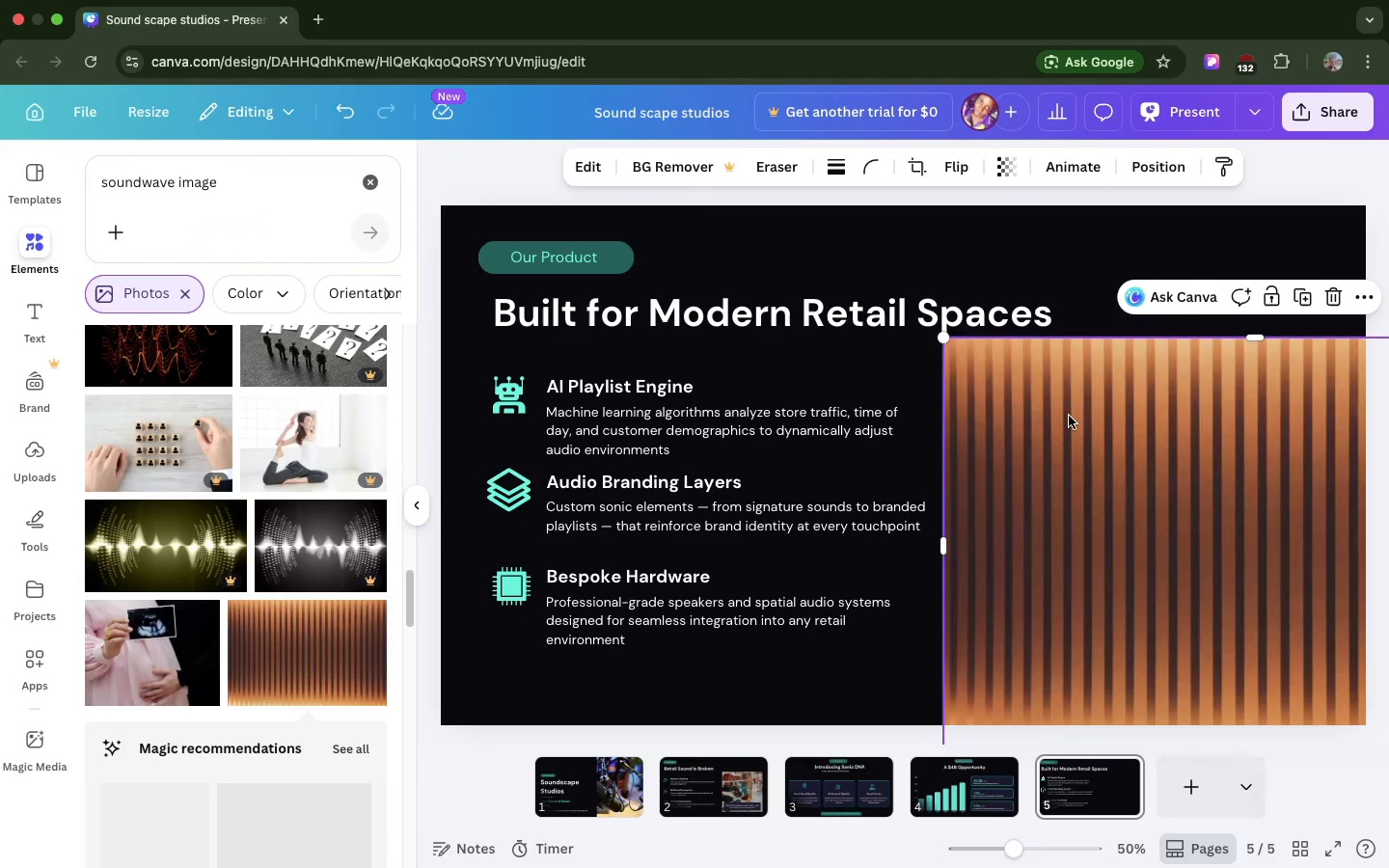 
left_click_drag(start_coordinate=[1069, 419], to_coordinate=[1062, 406])
 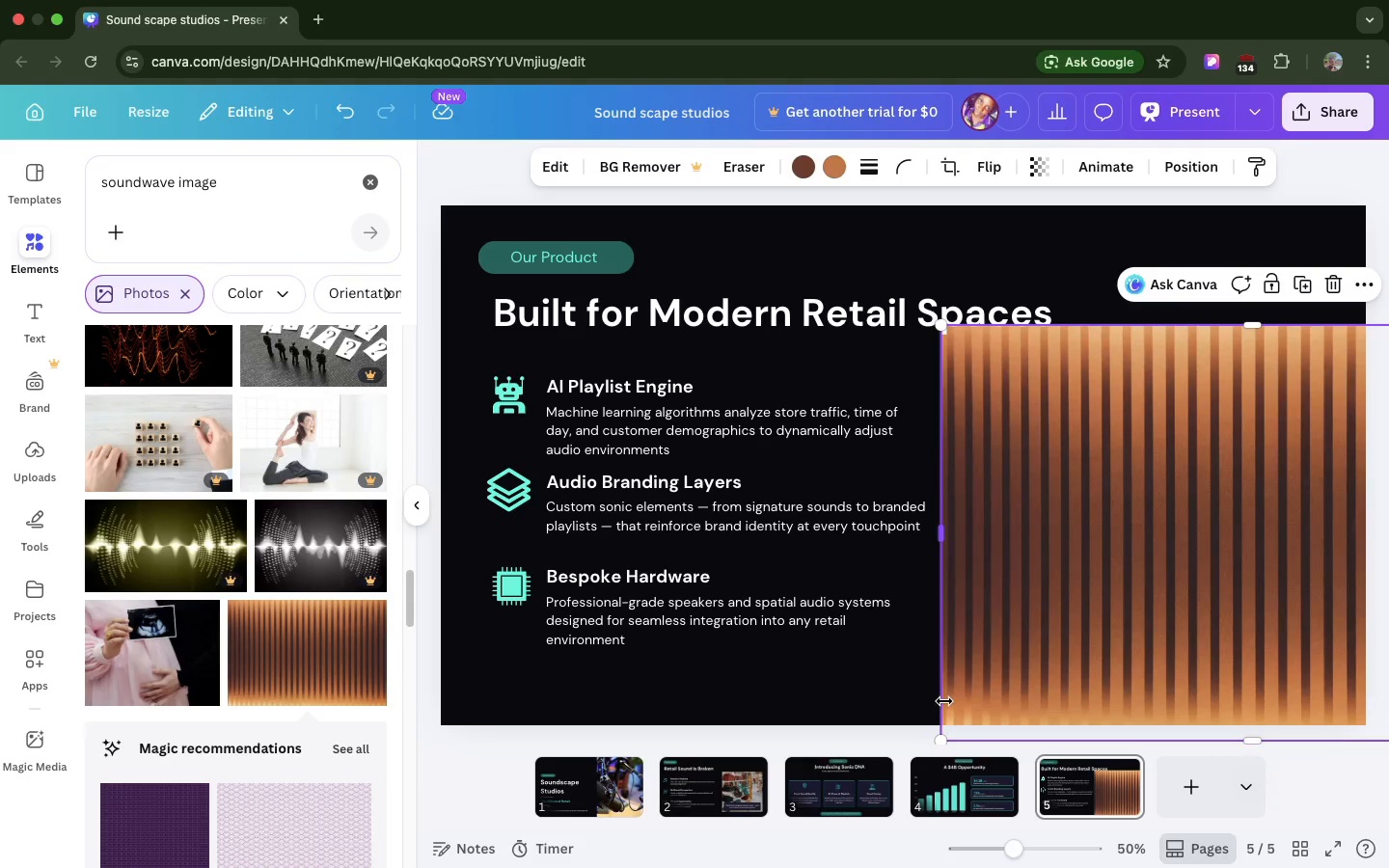 
left_click_drag(start_coordinate=[940, 738], to_coordinate=[957, 687])
 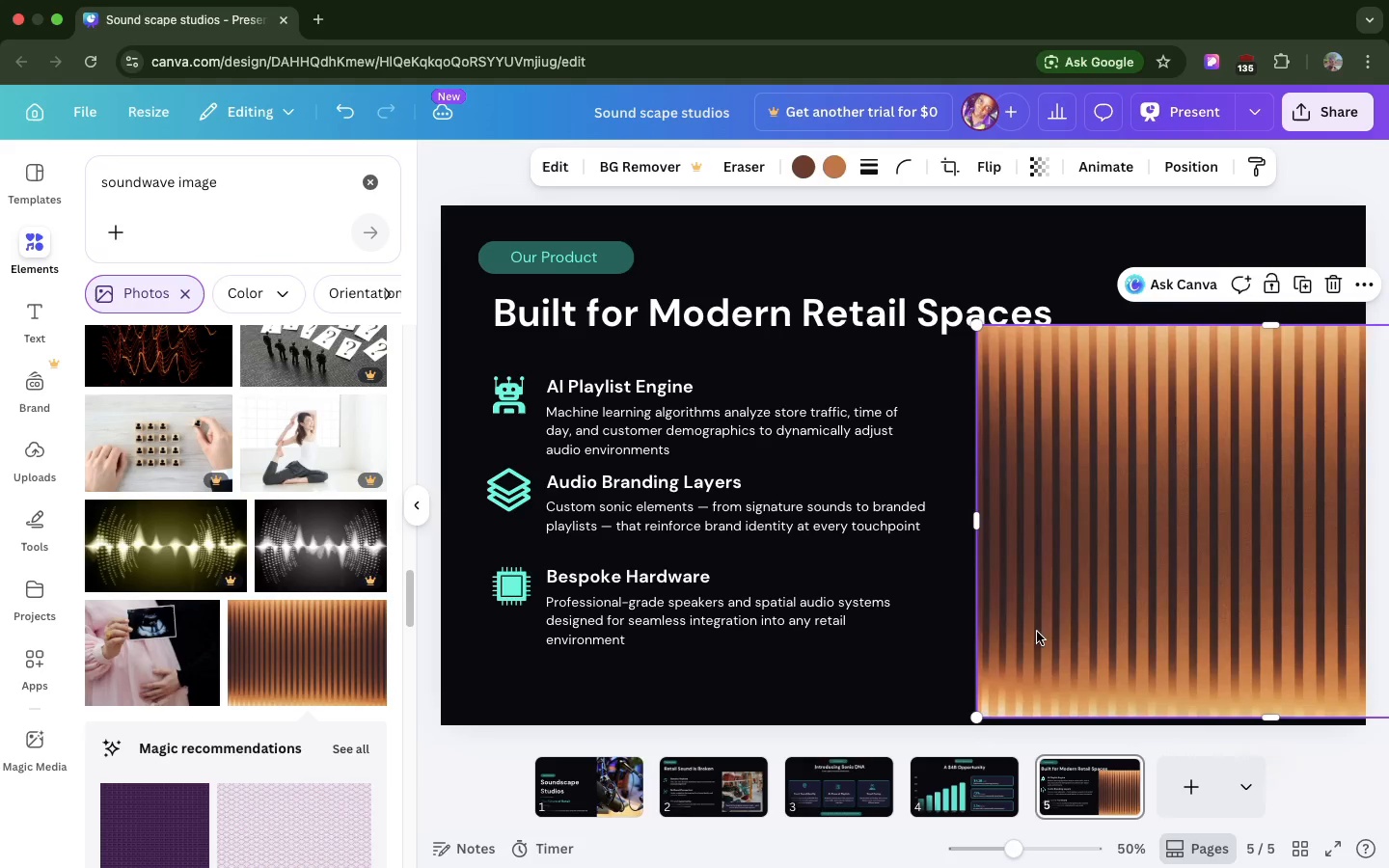 
left_click_drag(start_coordinate=[1055, 628], to_coordinate=[987, 632])
 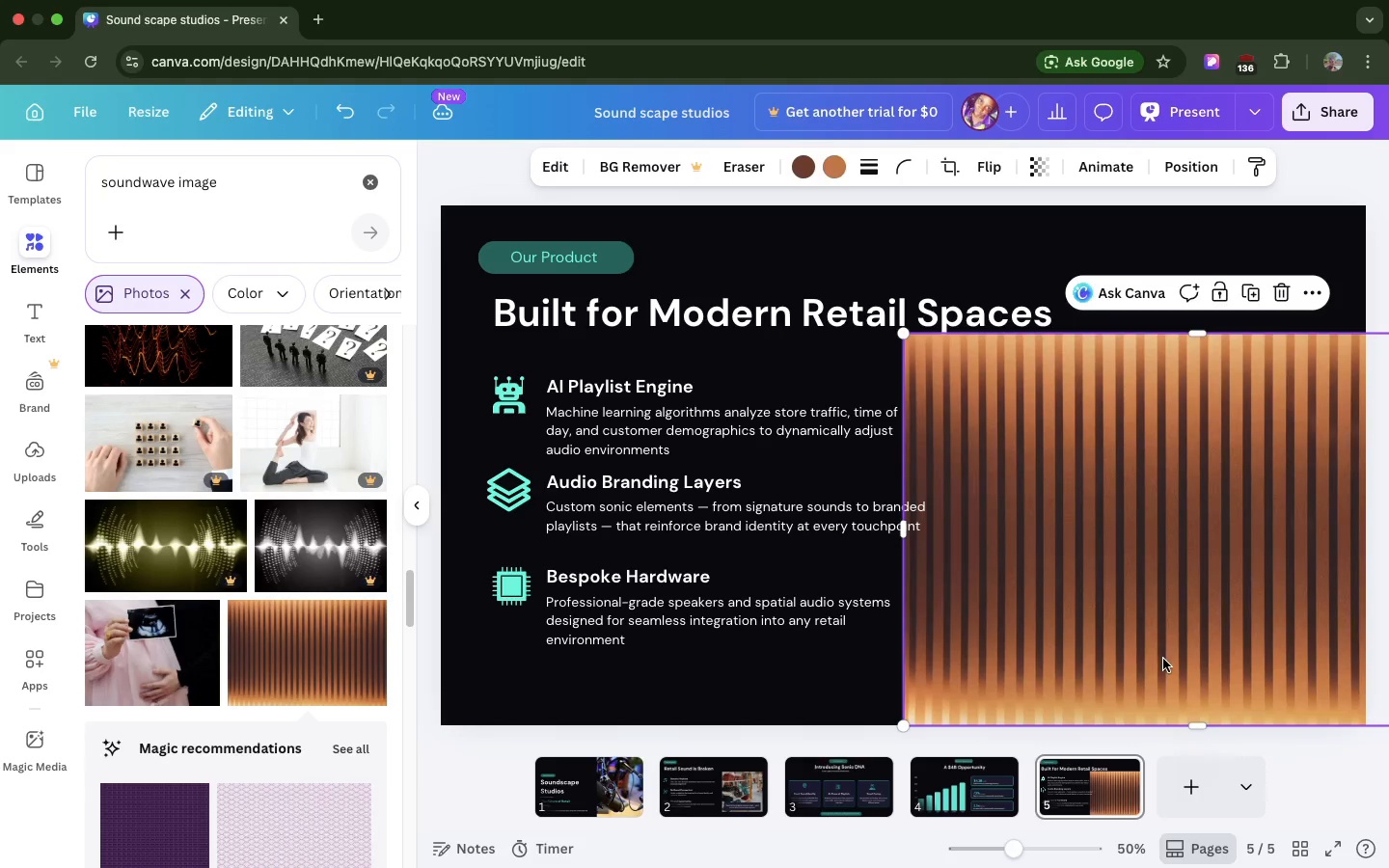 
left_click_drag(start_coordinate=[1150, 660], to_coordinate=[1048, 657])
 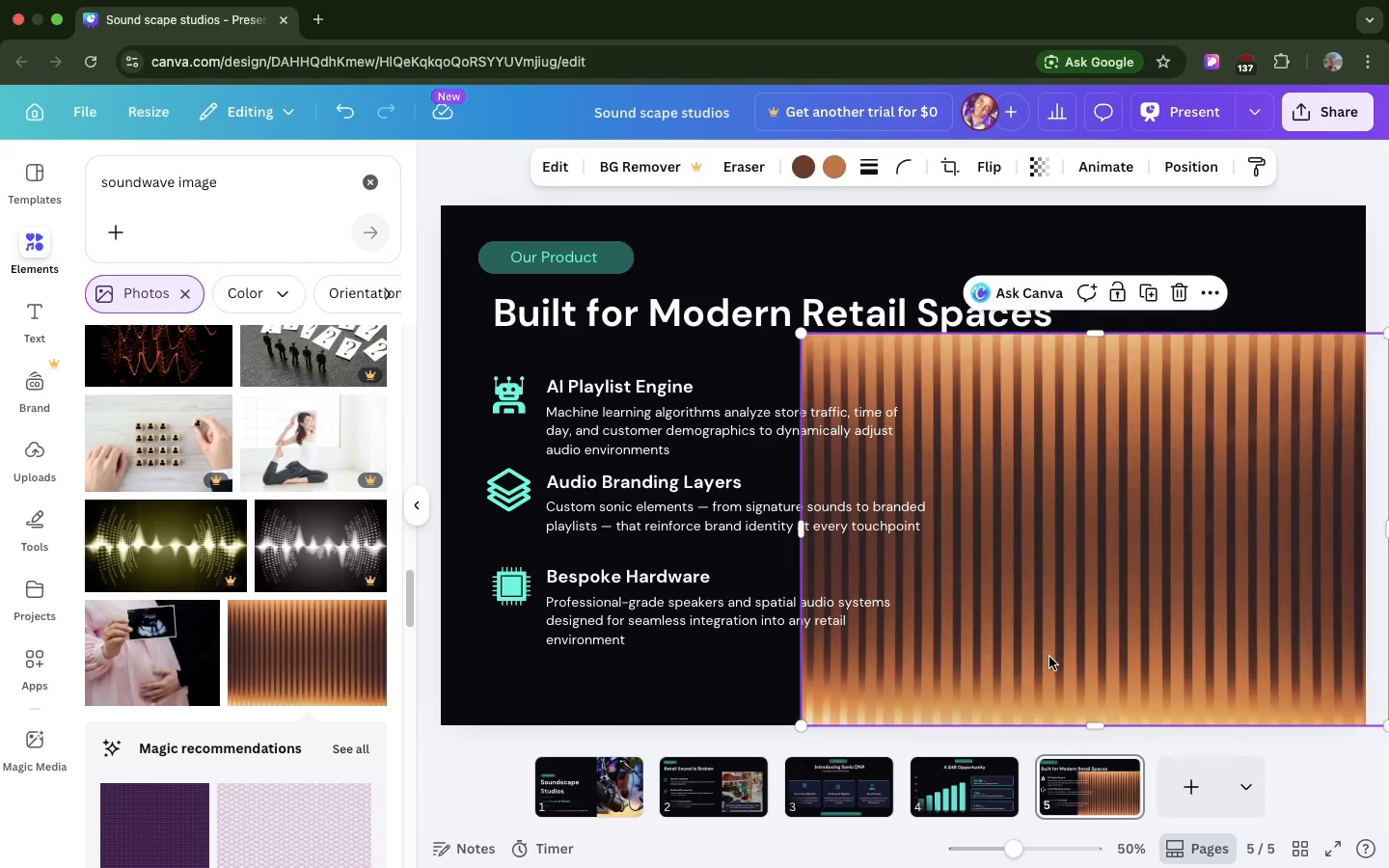 
left_click_drag(start_coordinate=[1049, 657], to_coordinate=[949, 643])
 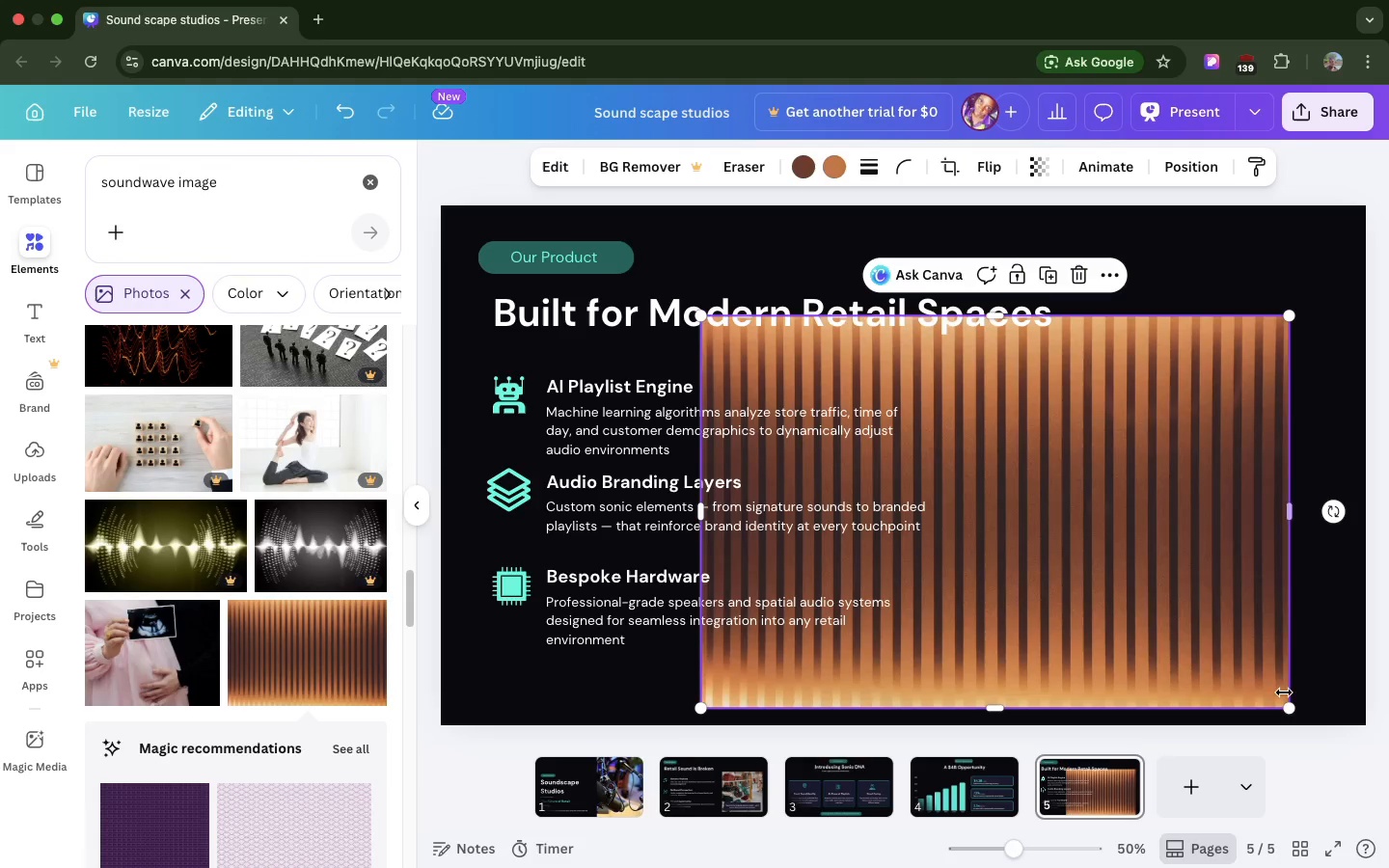 
left_click_drag(start_coordinate=[1291, 708], to_coordinate=[1102, 605])
 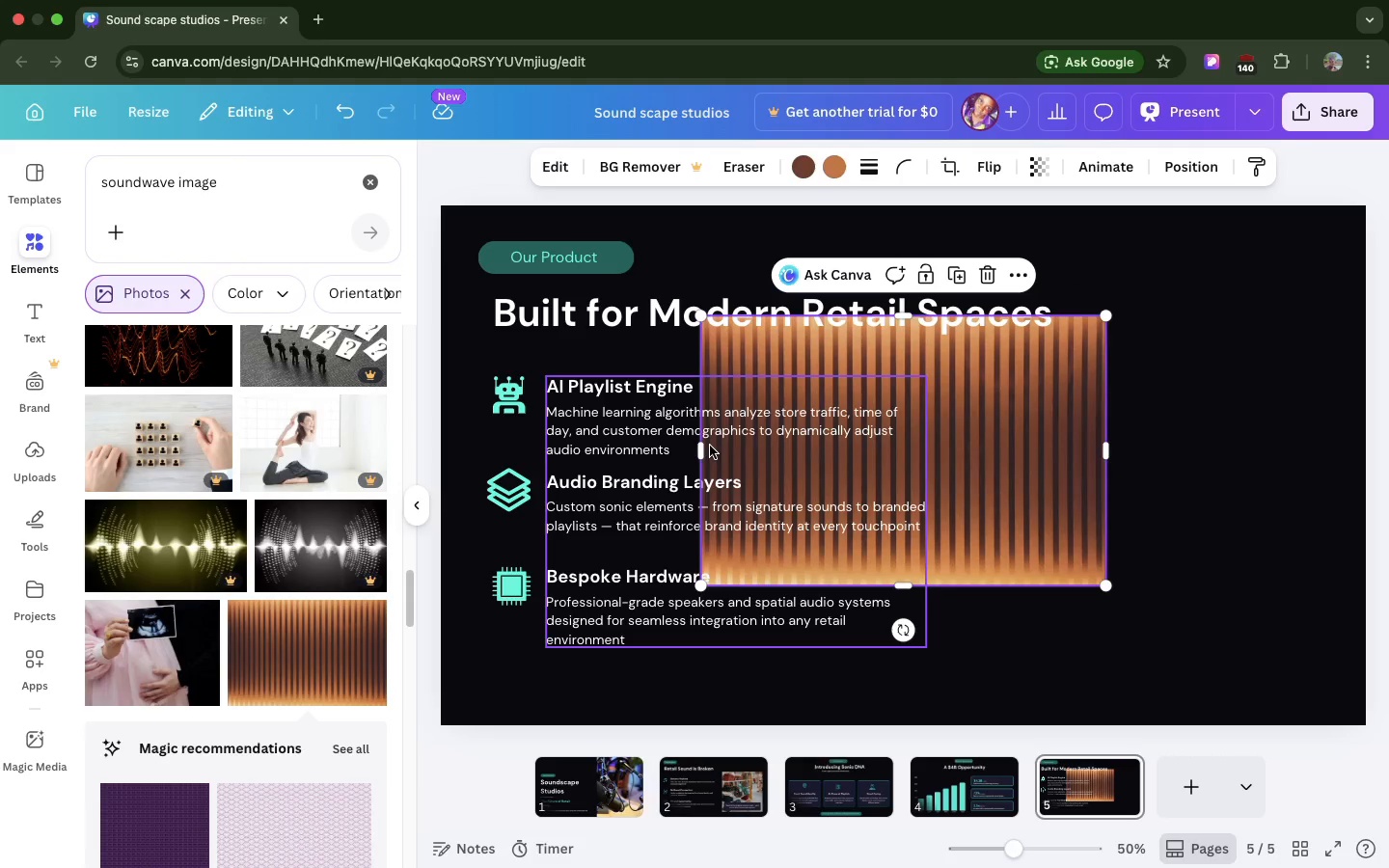 
left_click_drag(start_coordinate=[705, 448], to_coordinate=[805, 474])
 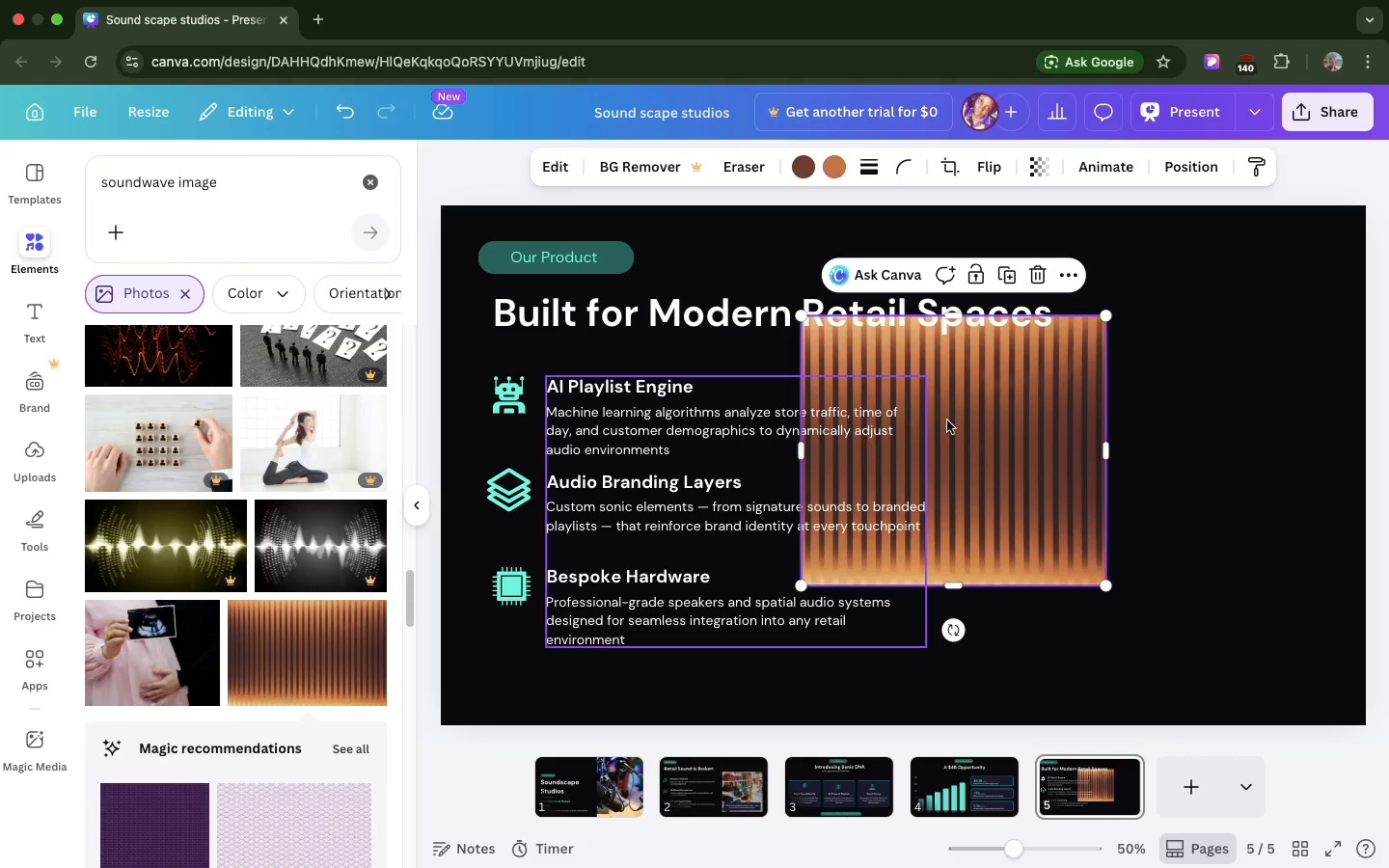 
left_click_drag(start_coordinate=[997, 420], to_coordinate=[1209, 450])
 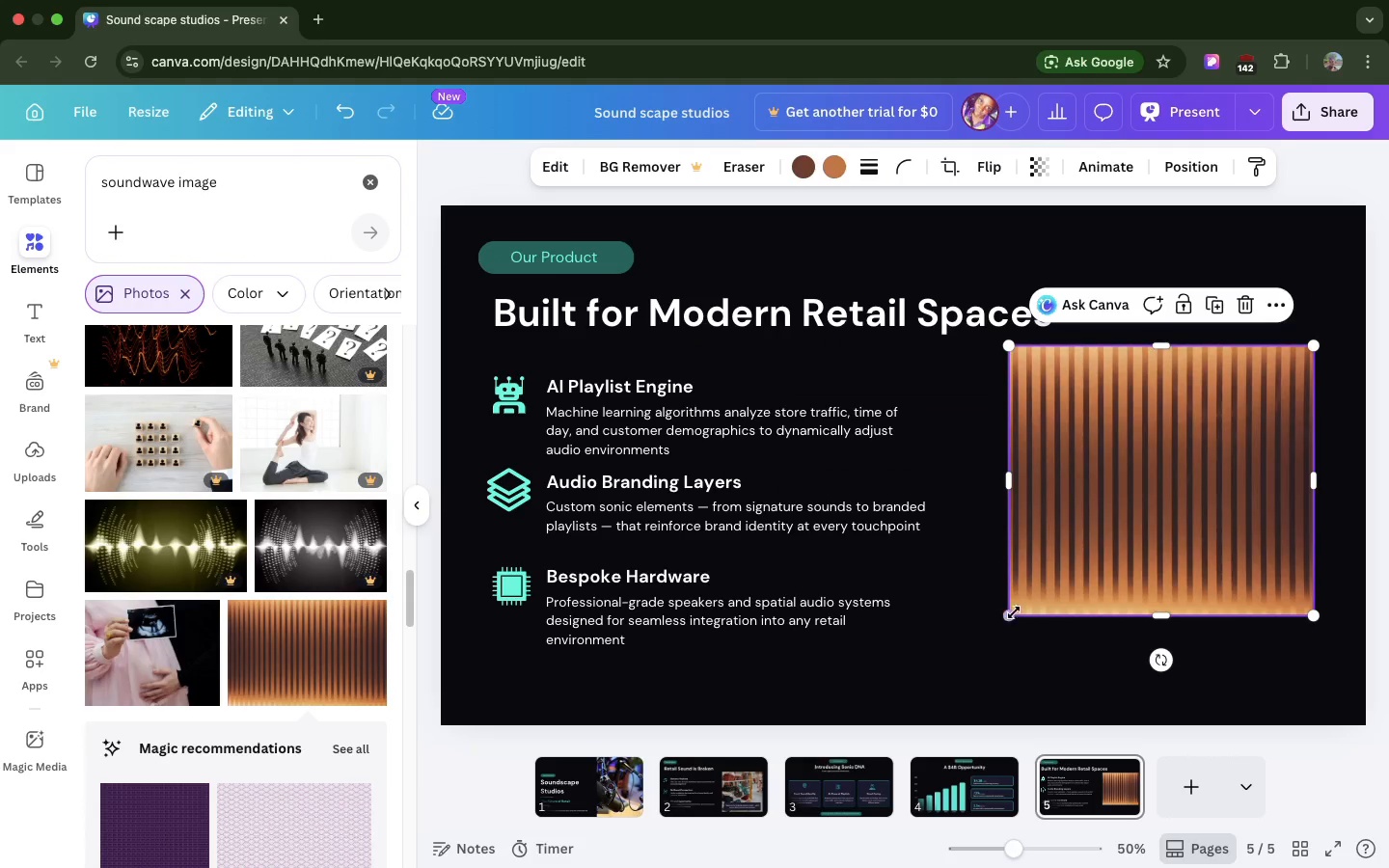 
left_click_drag(start_coordinate=[1012, 618], to_coordinate=[985, 682])
 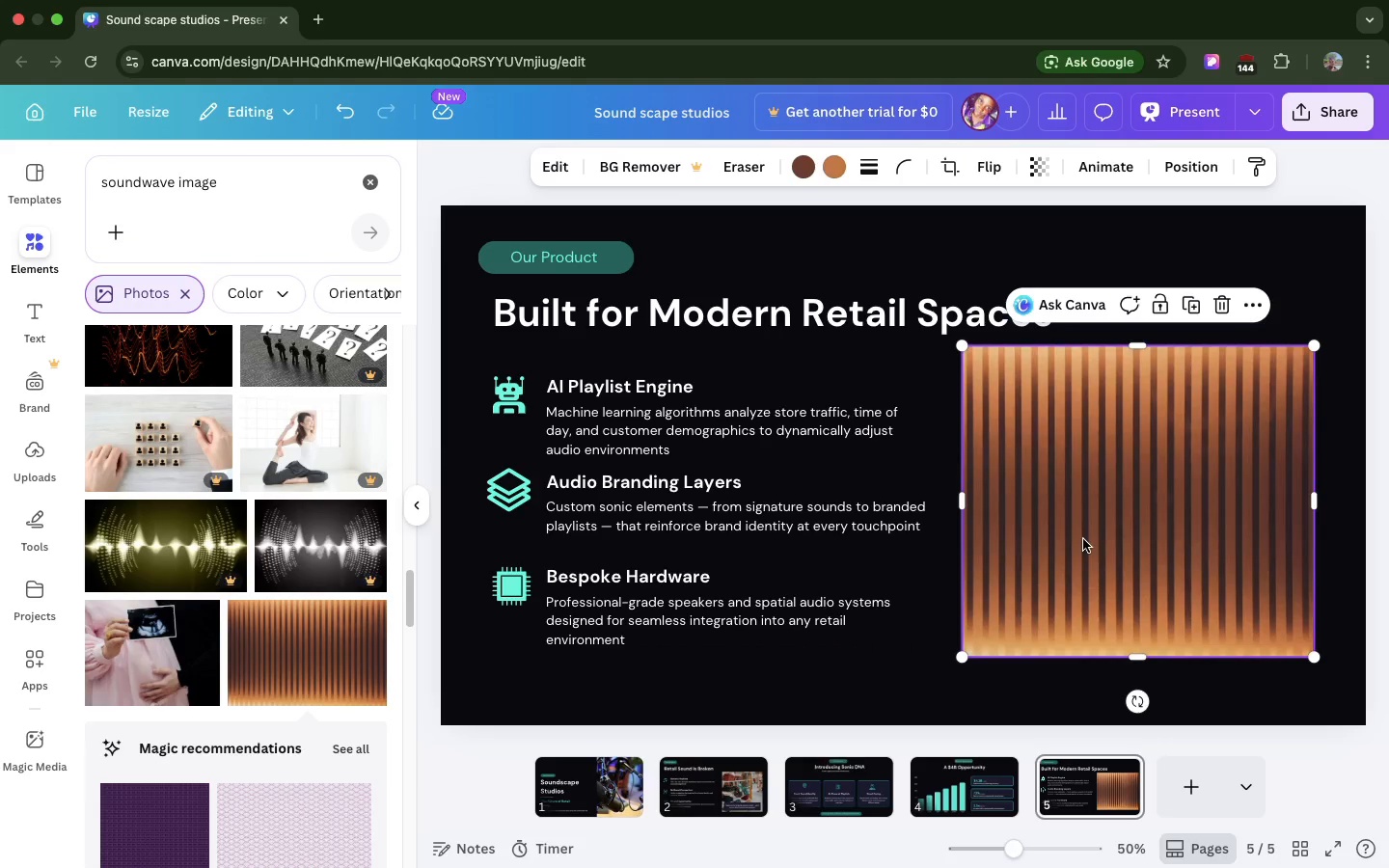 
left_click_drag(start_coordinate=[1083, 537], to_coordinate=[1081, 551])
 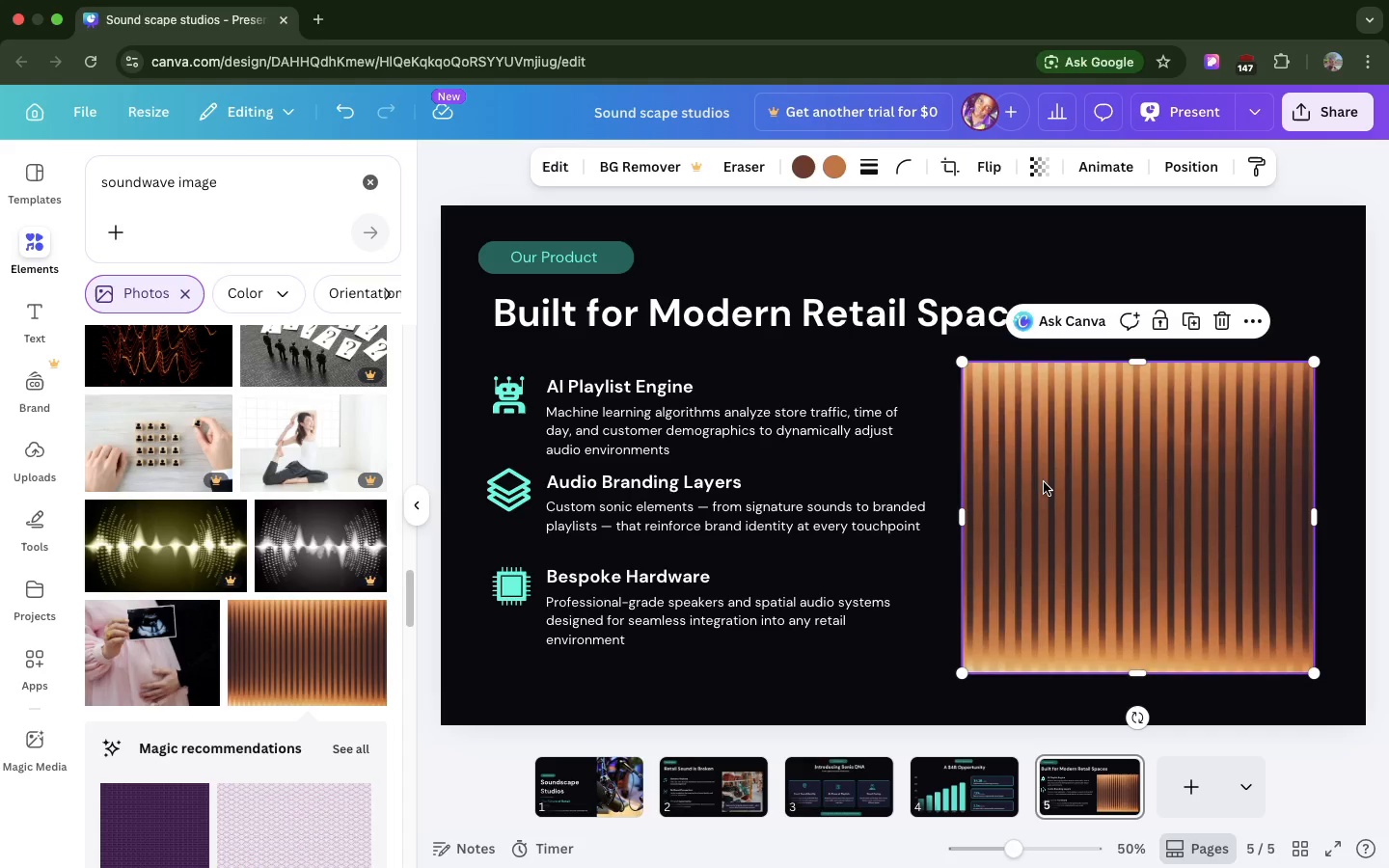 
wait(6.19)
 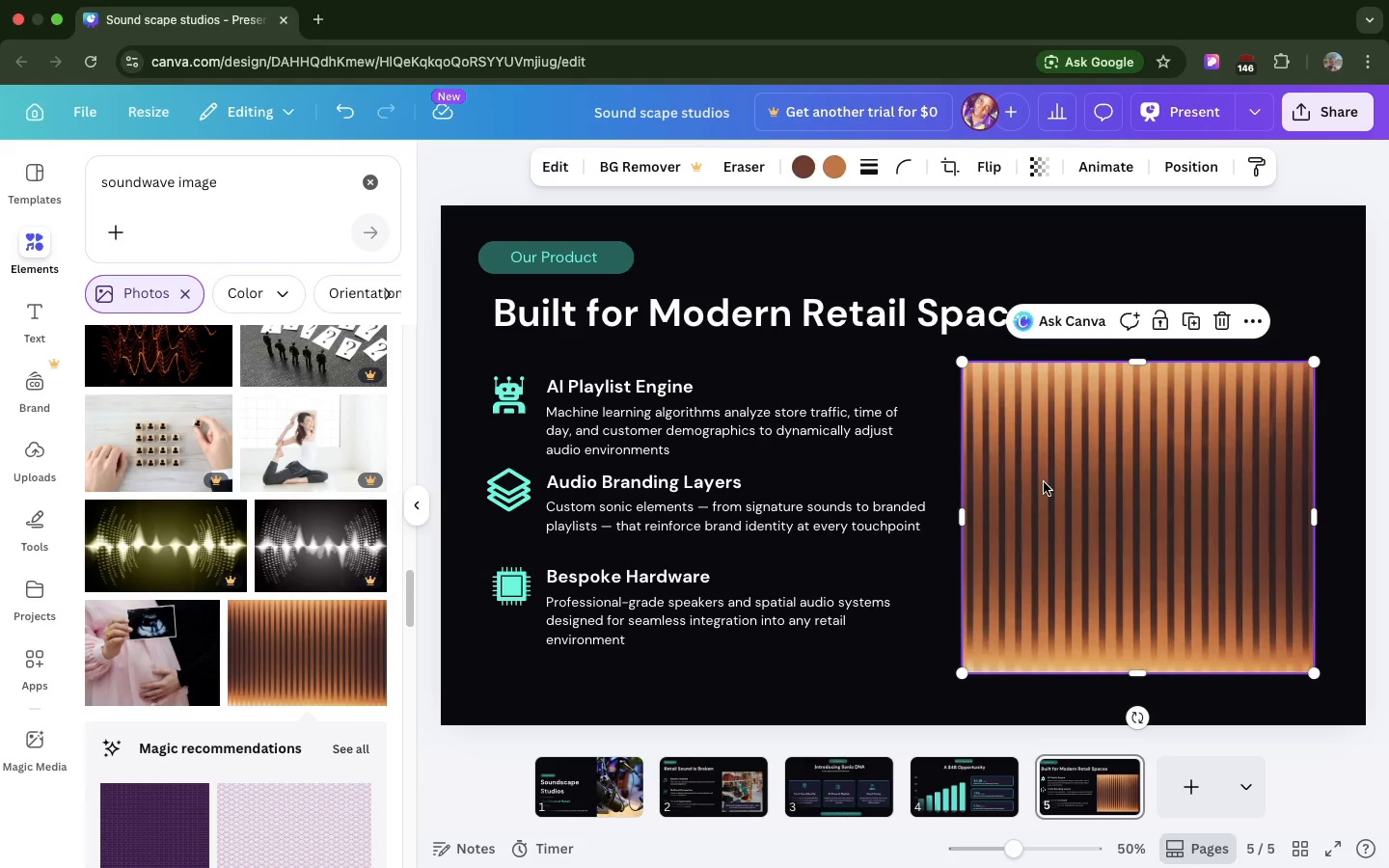 
left_click([832, 169])
 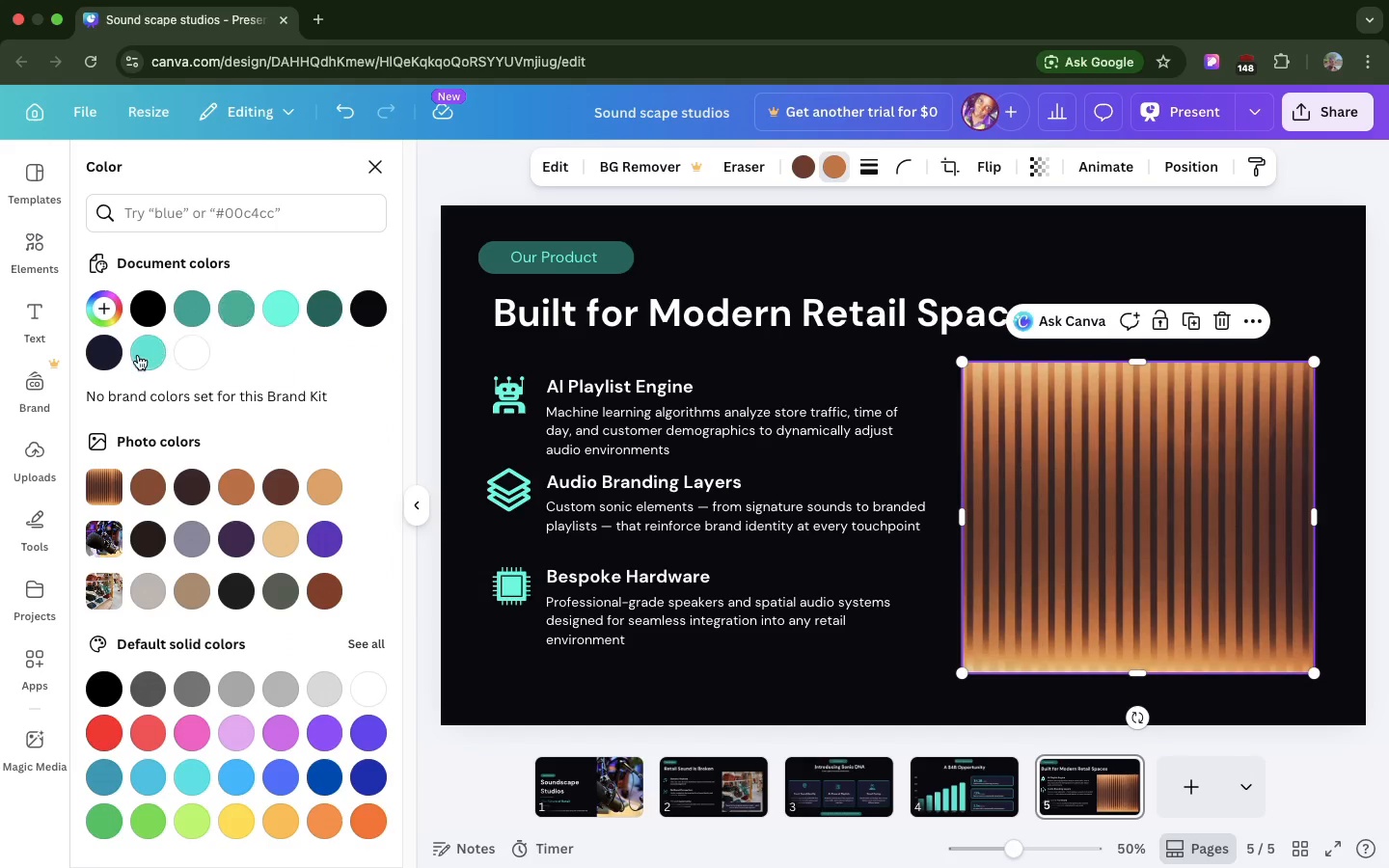 
left_click([137, 356])
 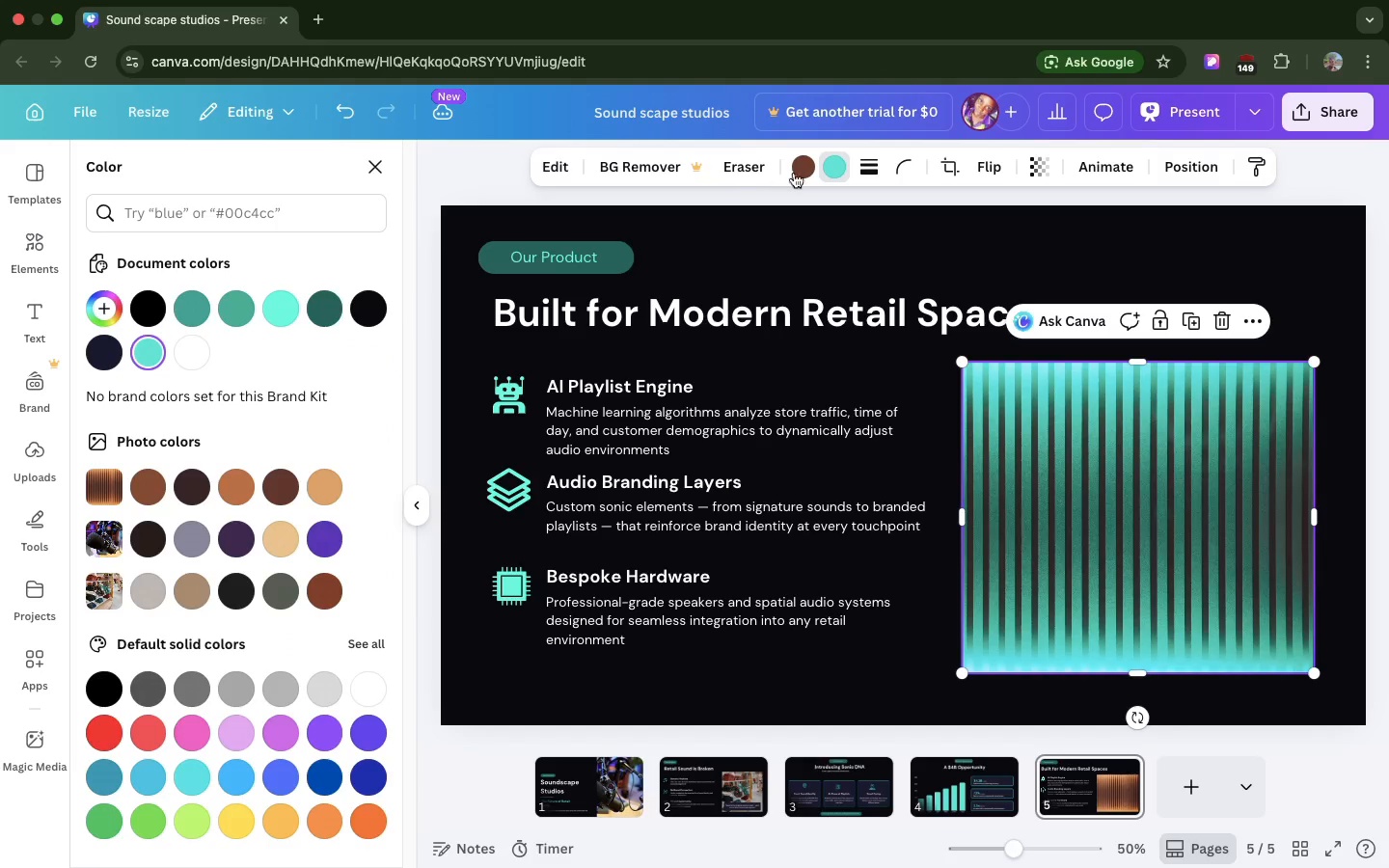 
left_click([800, 170])
 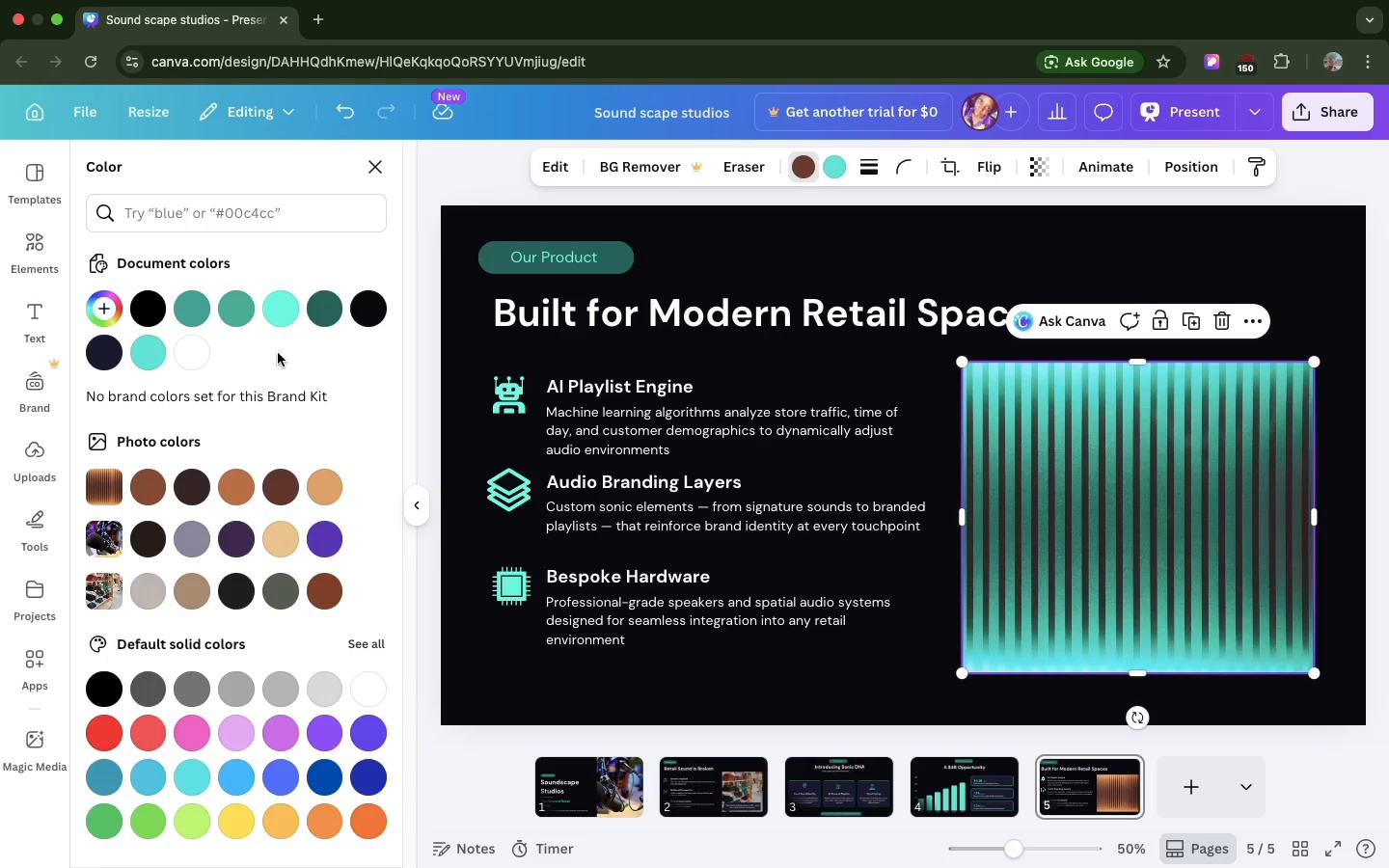 
wait(5.74)
 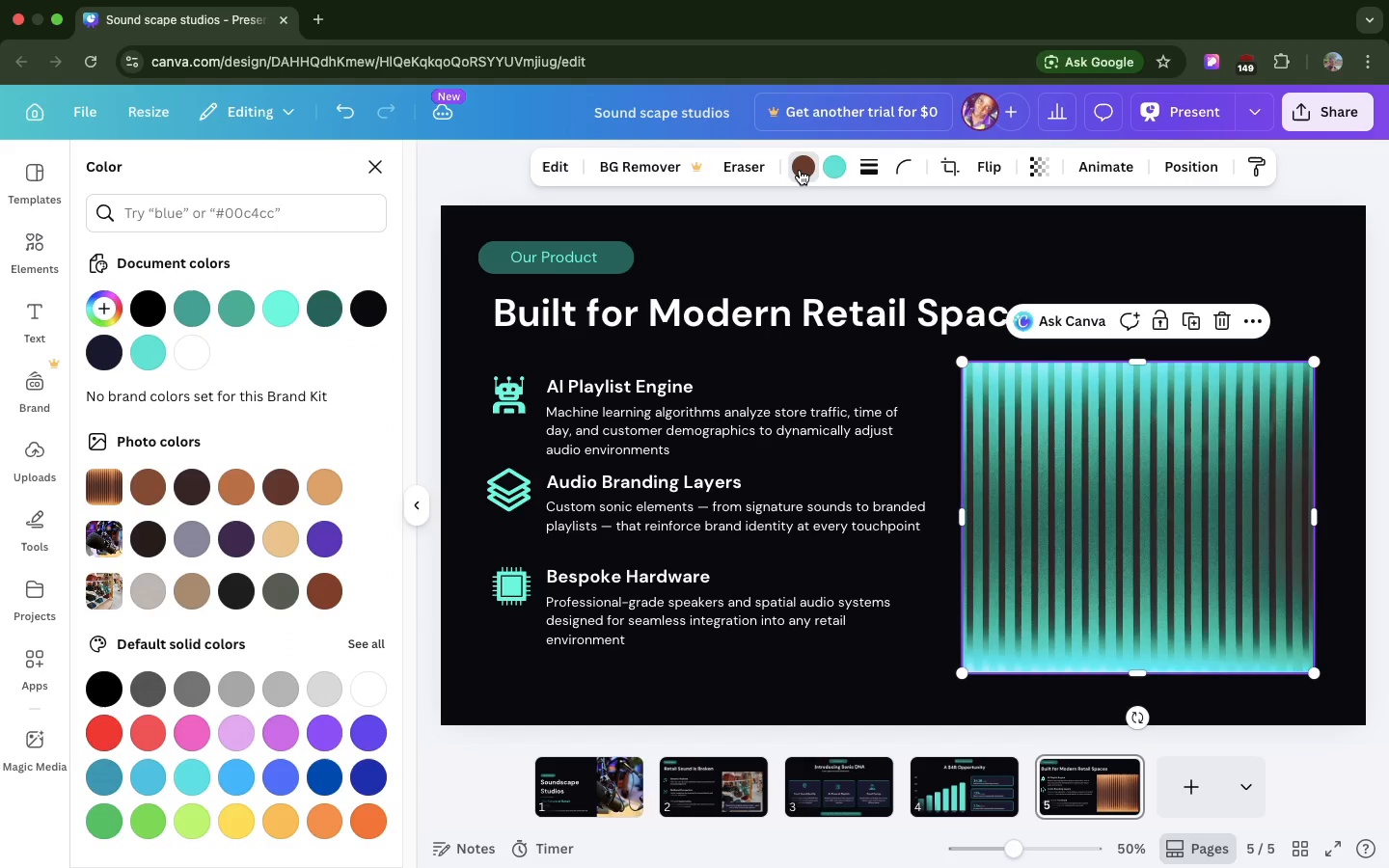 
left_click([359, 319])
 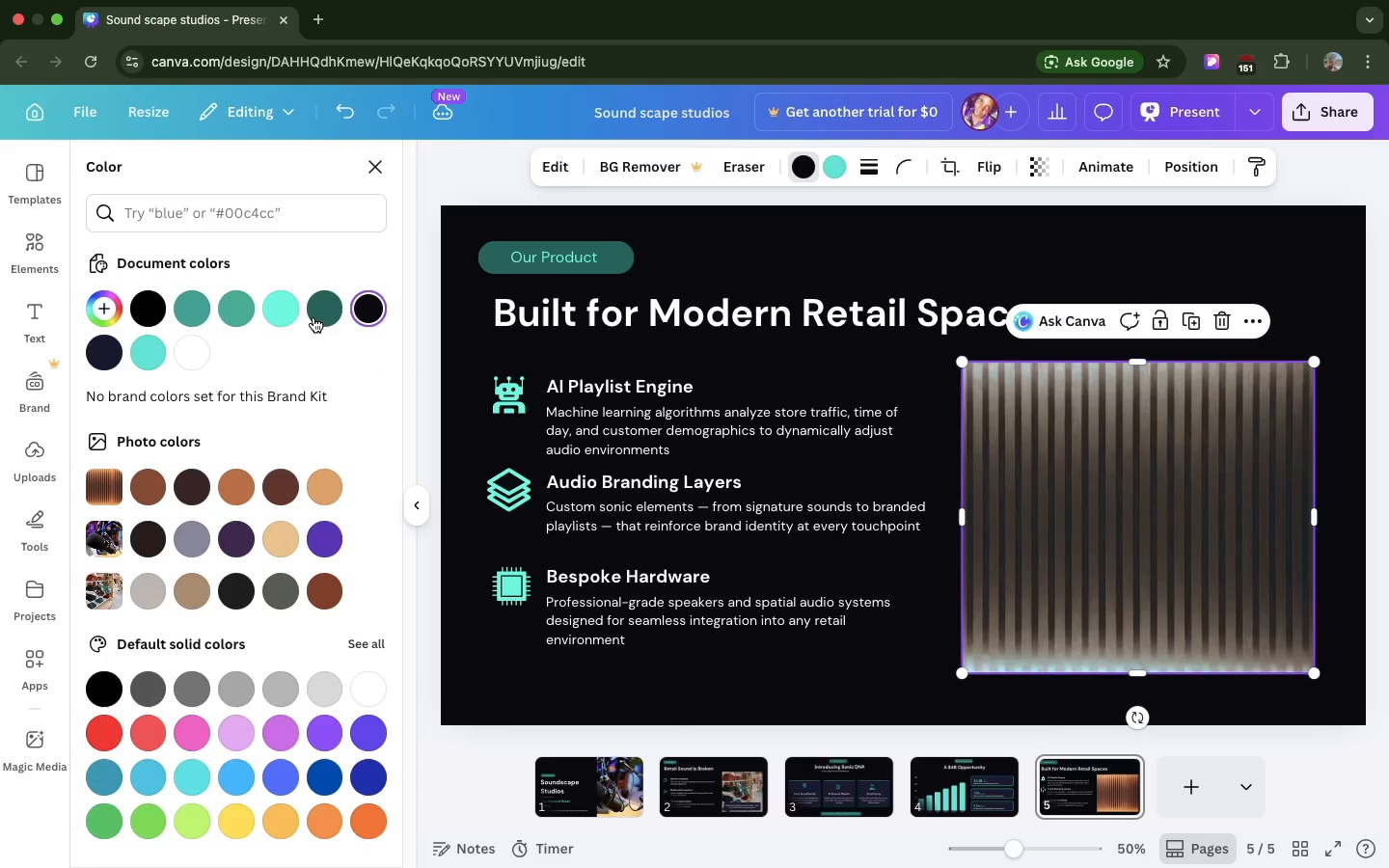 
left_click([309, 315])
 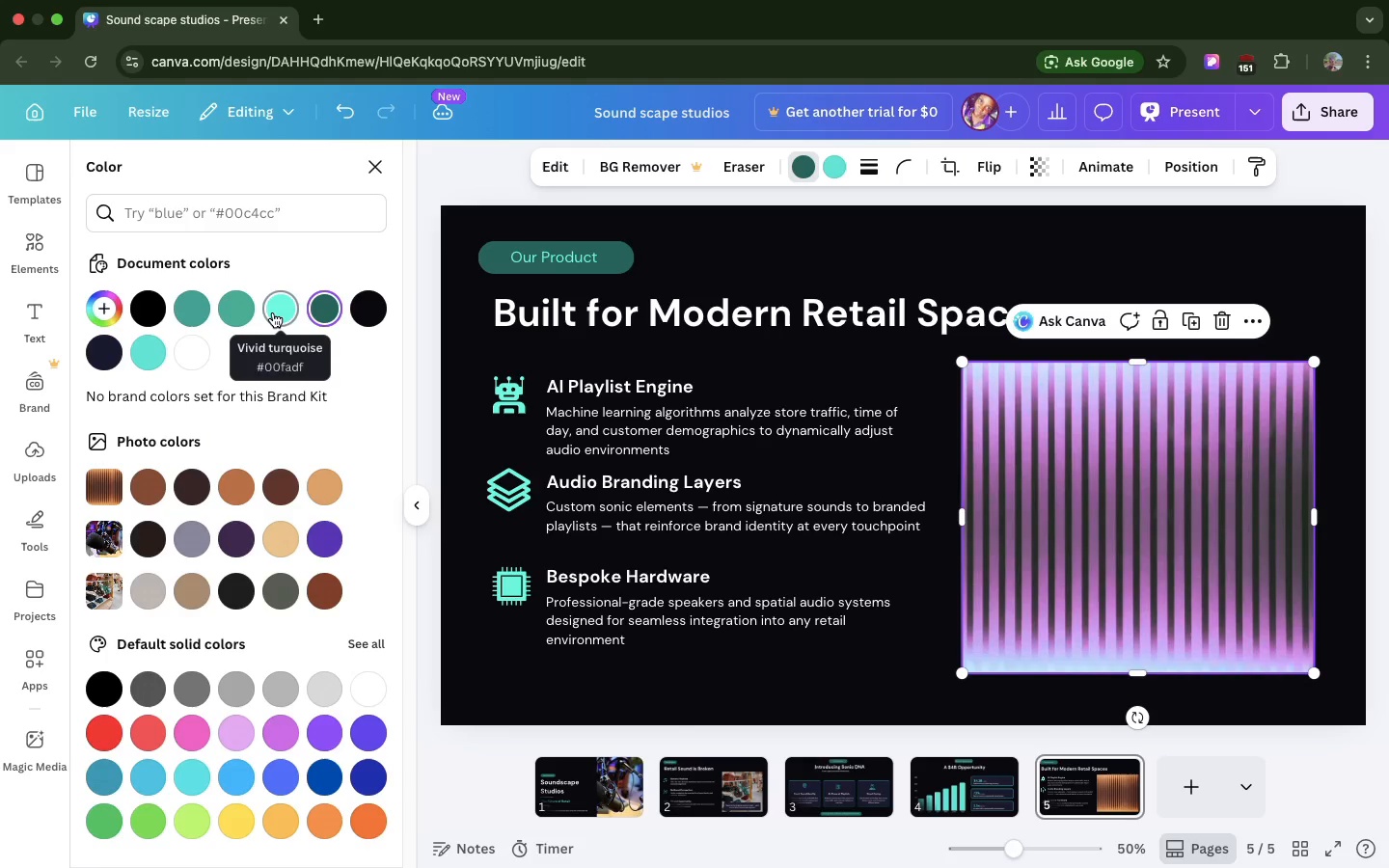 
left_click([273, 312])
 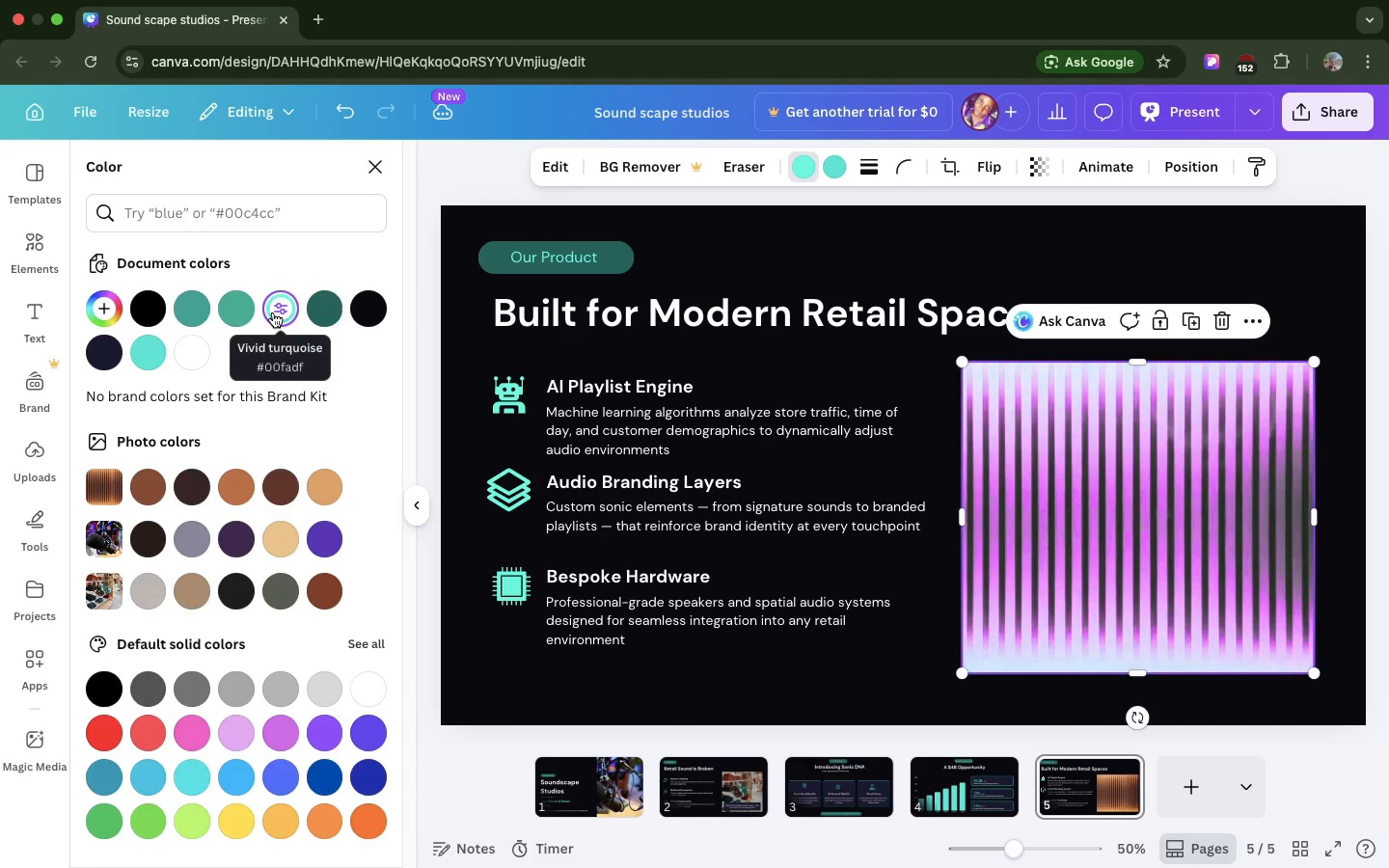 
left_click([273, 312])
 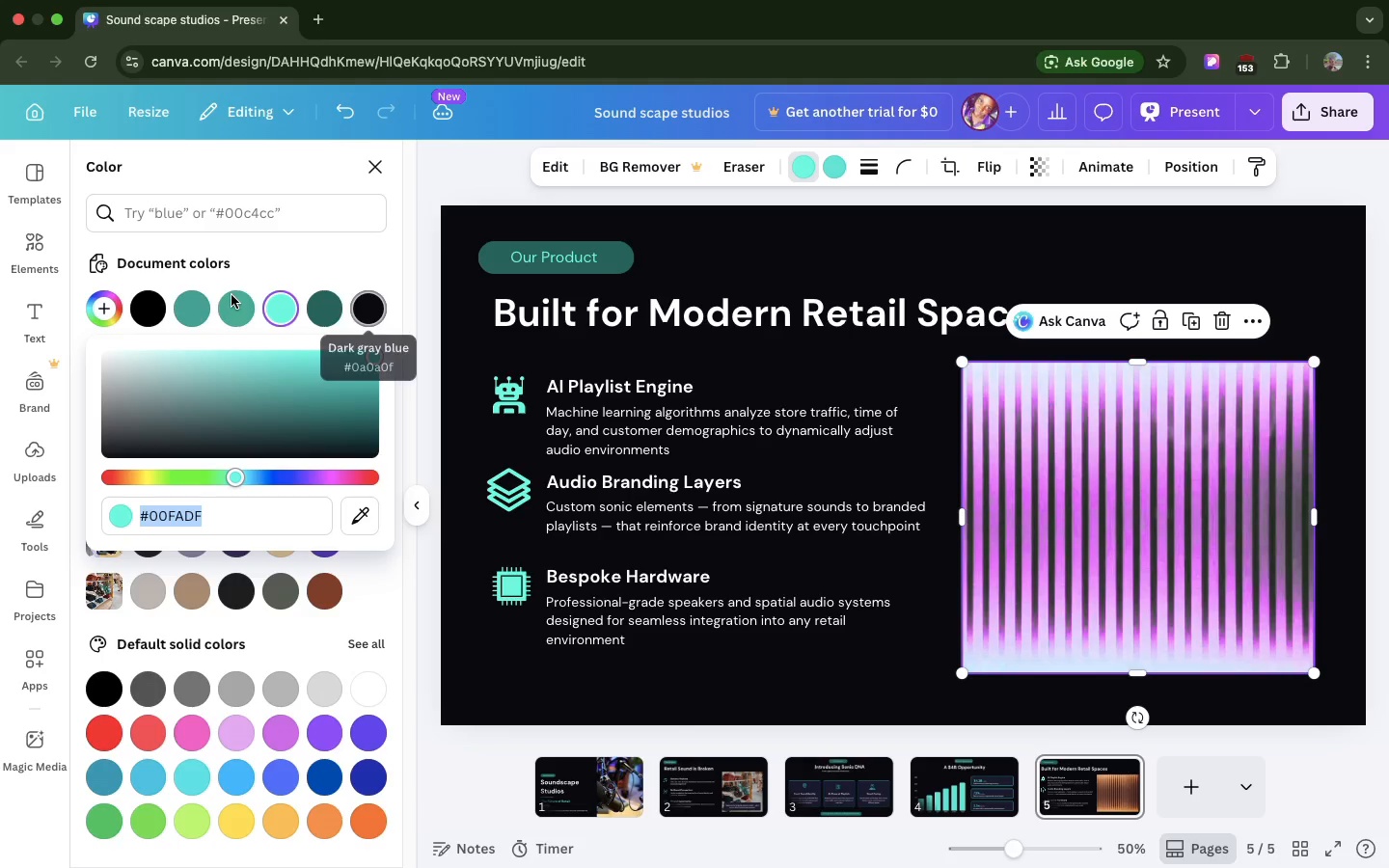 
left_click([147, 315])
 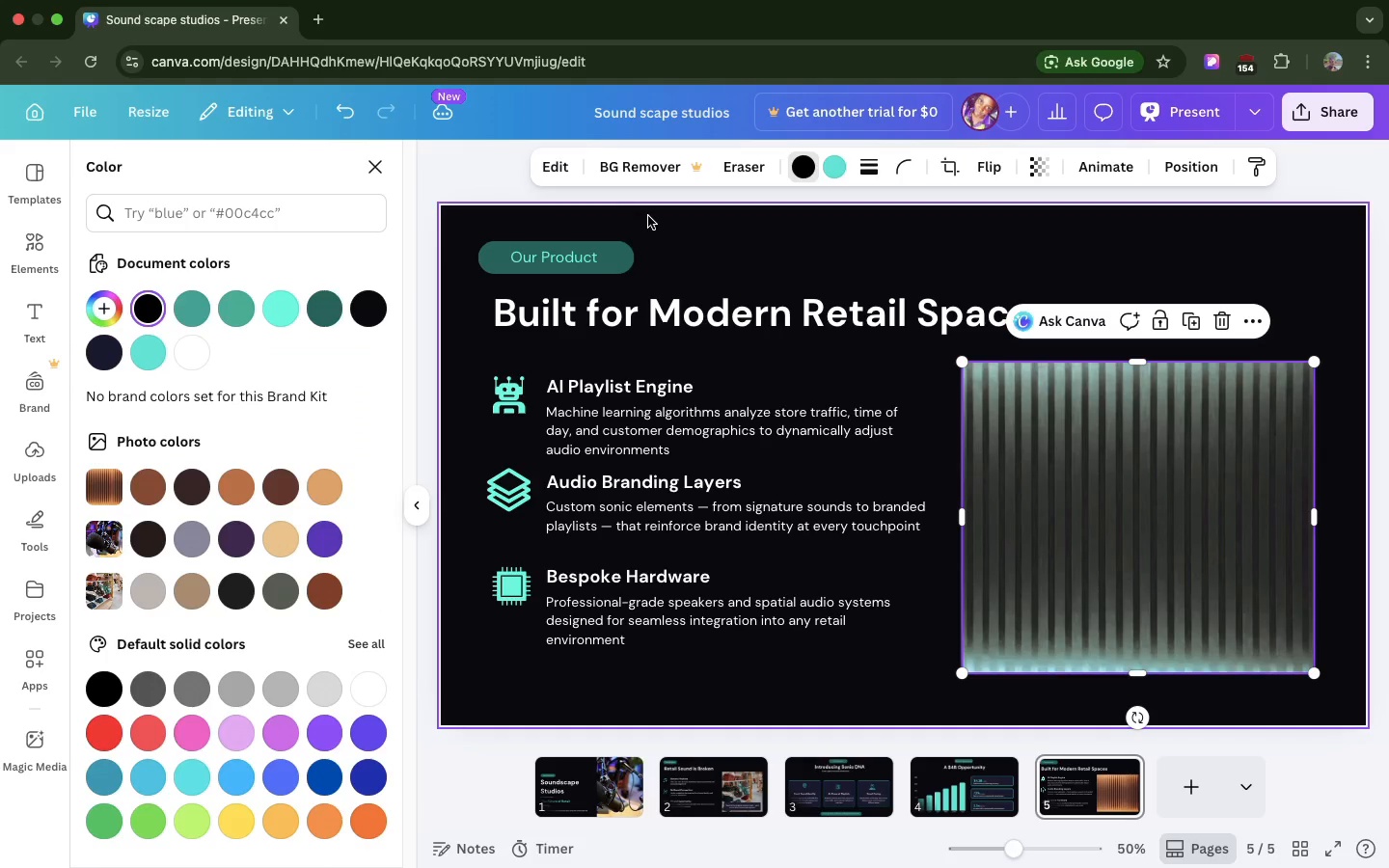 
key(Meta+Z)
 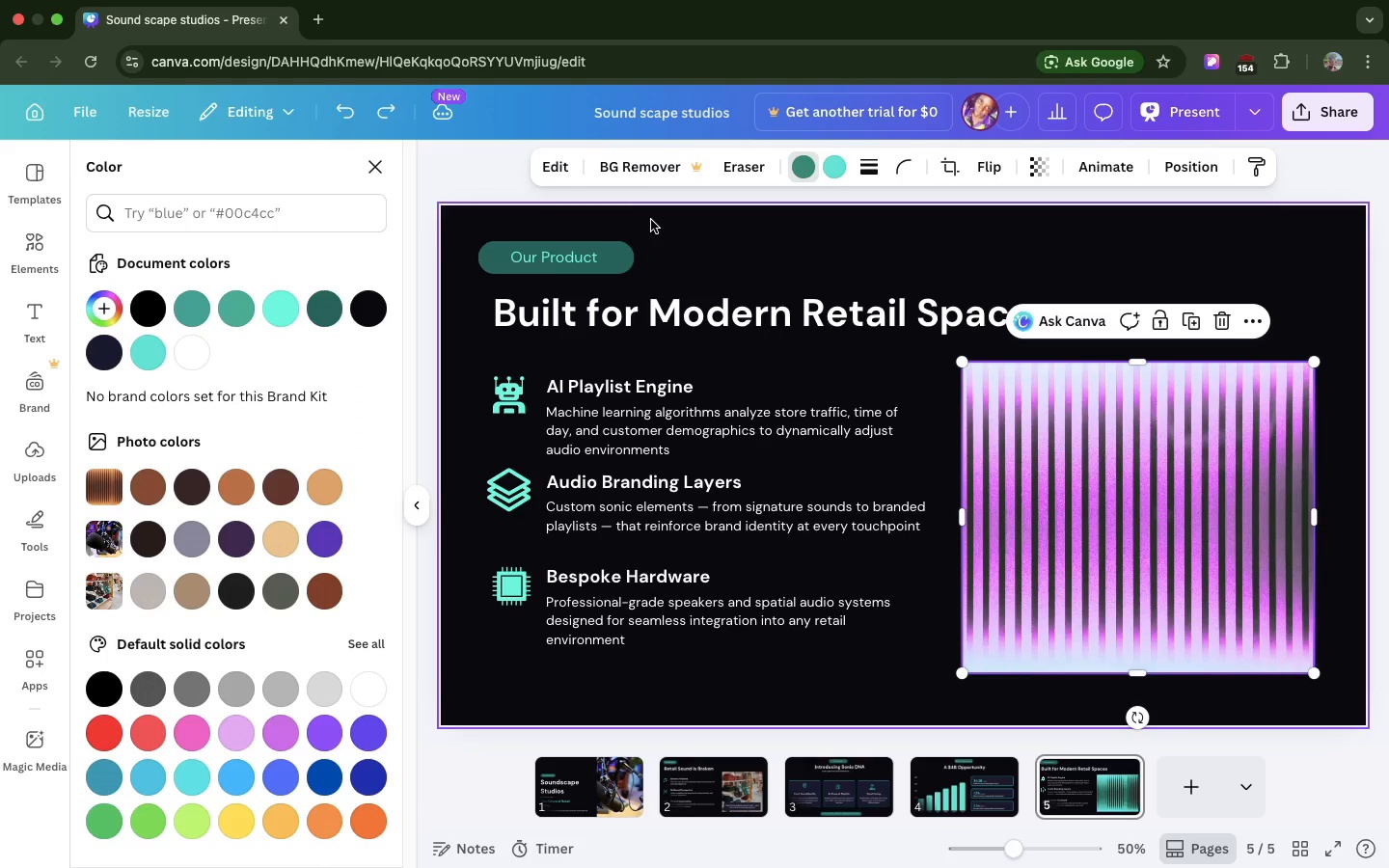 
key(Meta+Z)
 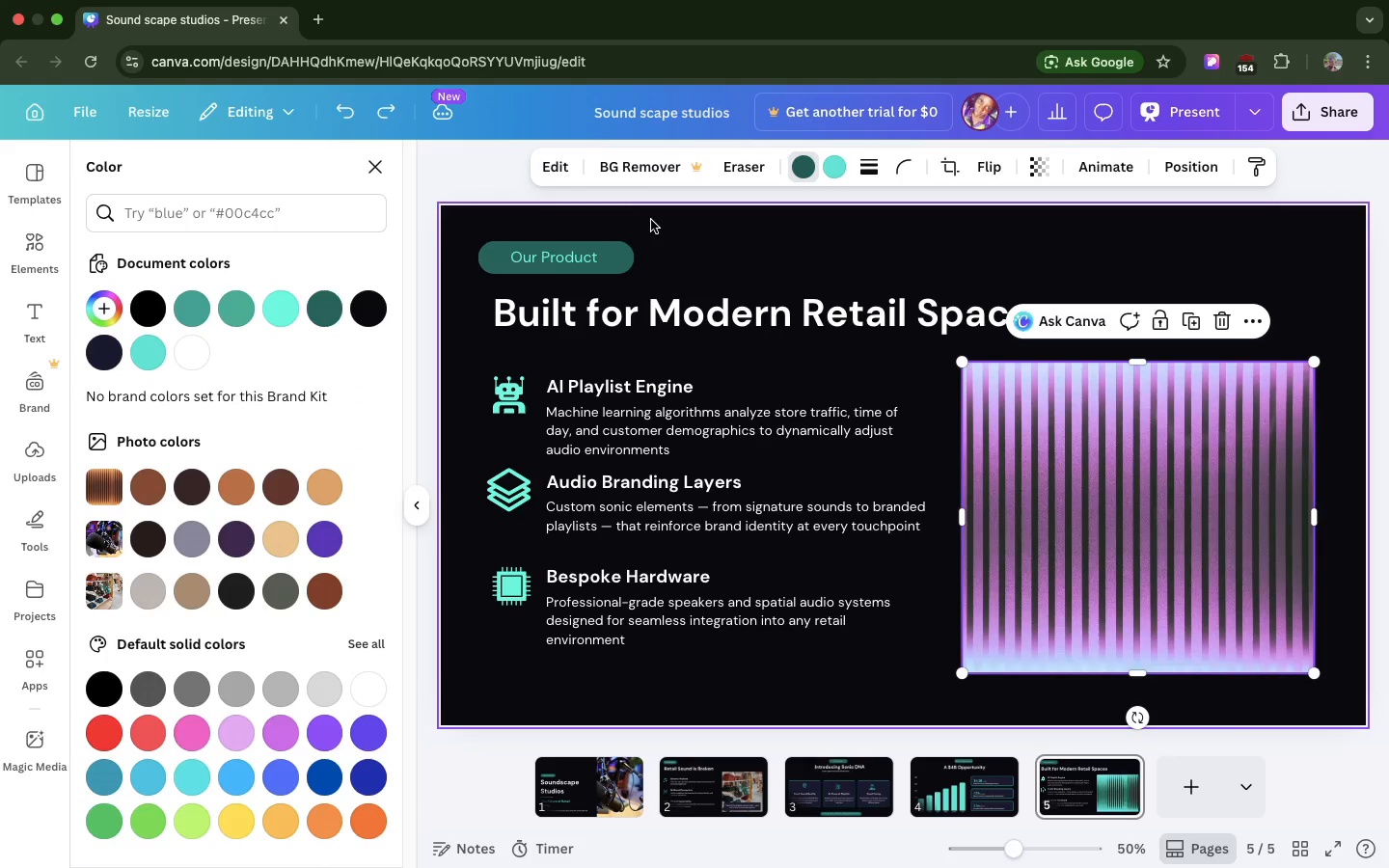 
key(Meta+Z)
 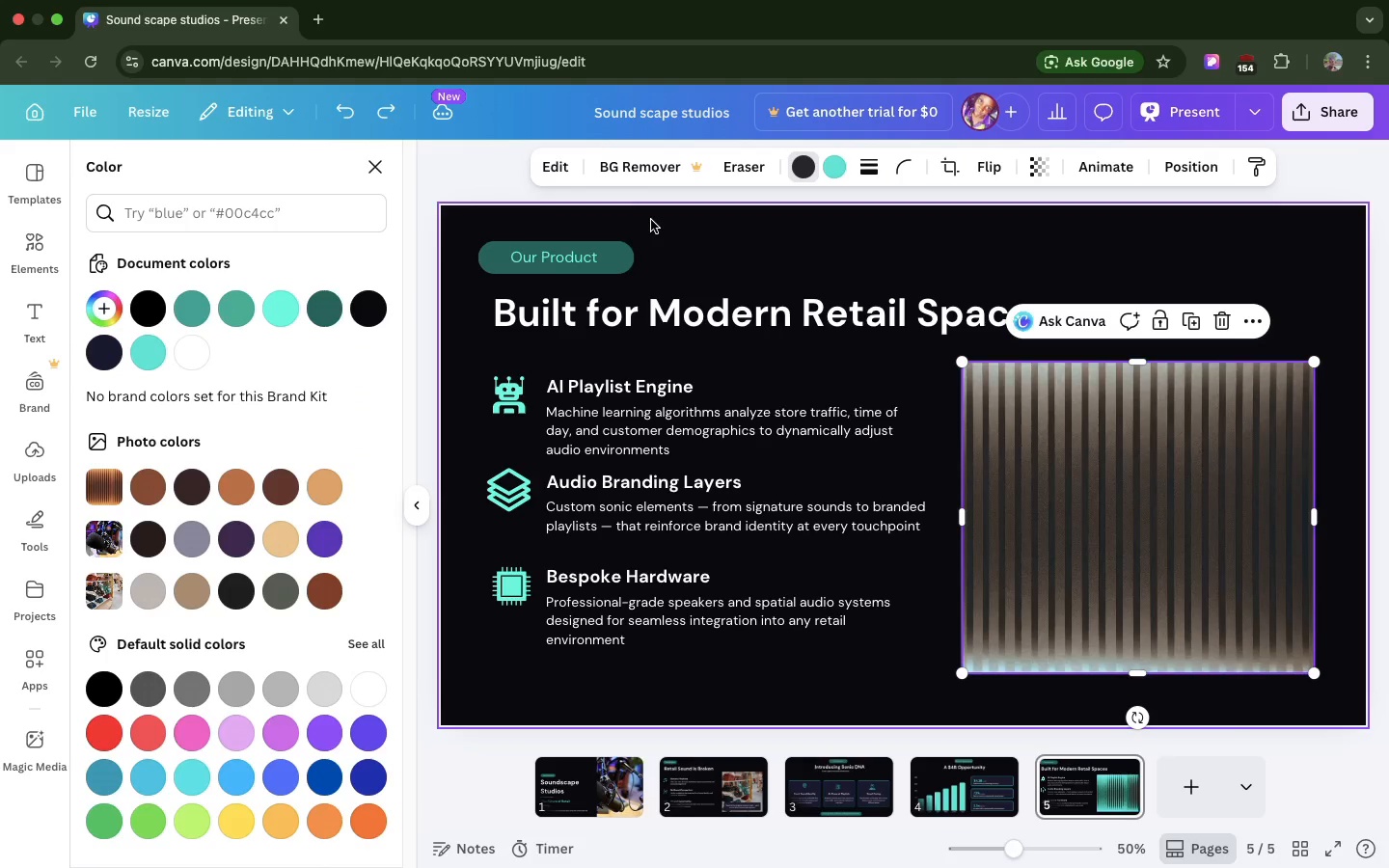 
key(Meta+Z)
 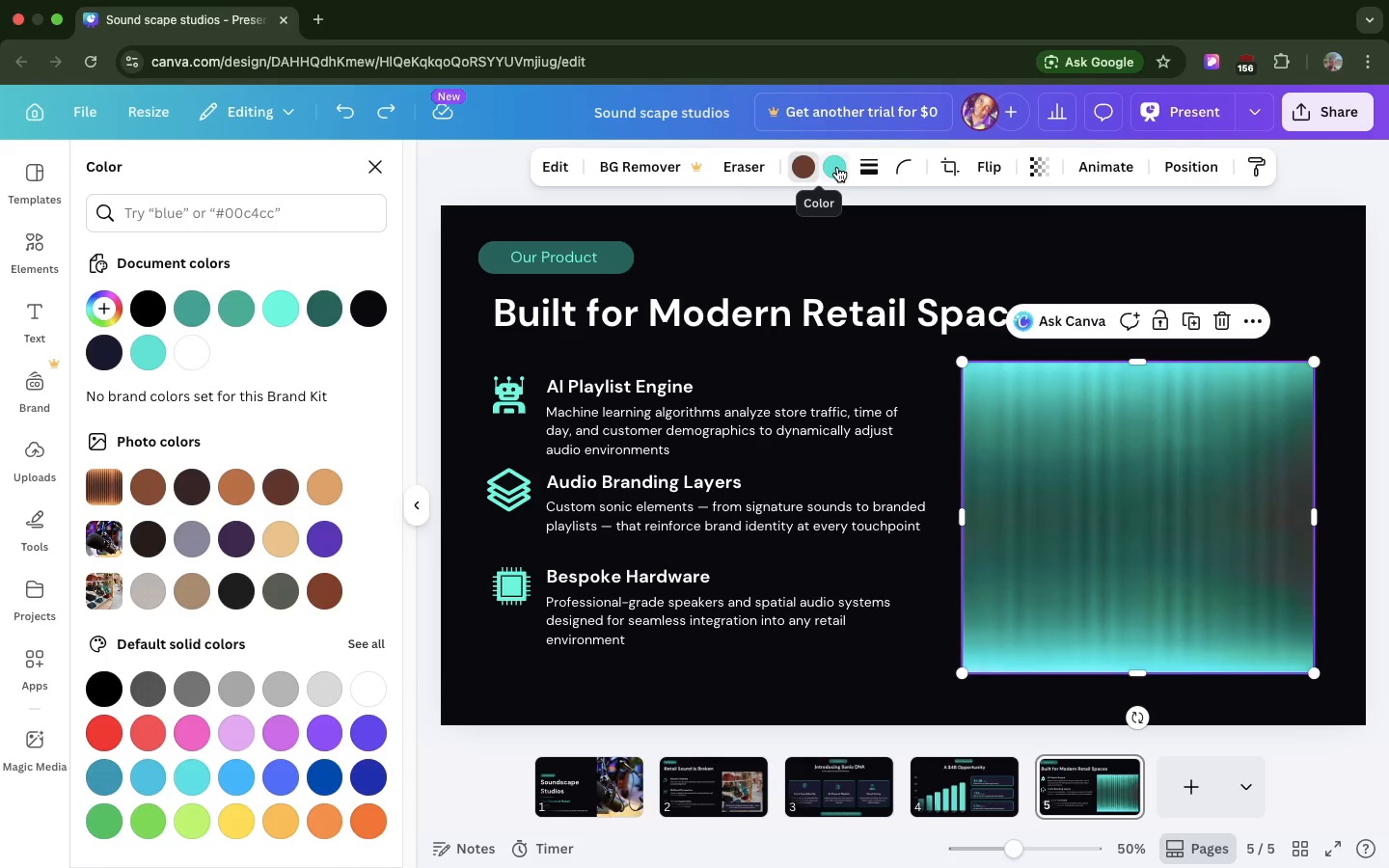 
wait(19.3)
 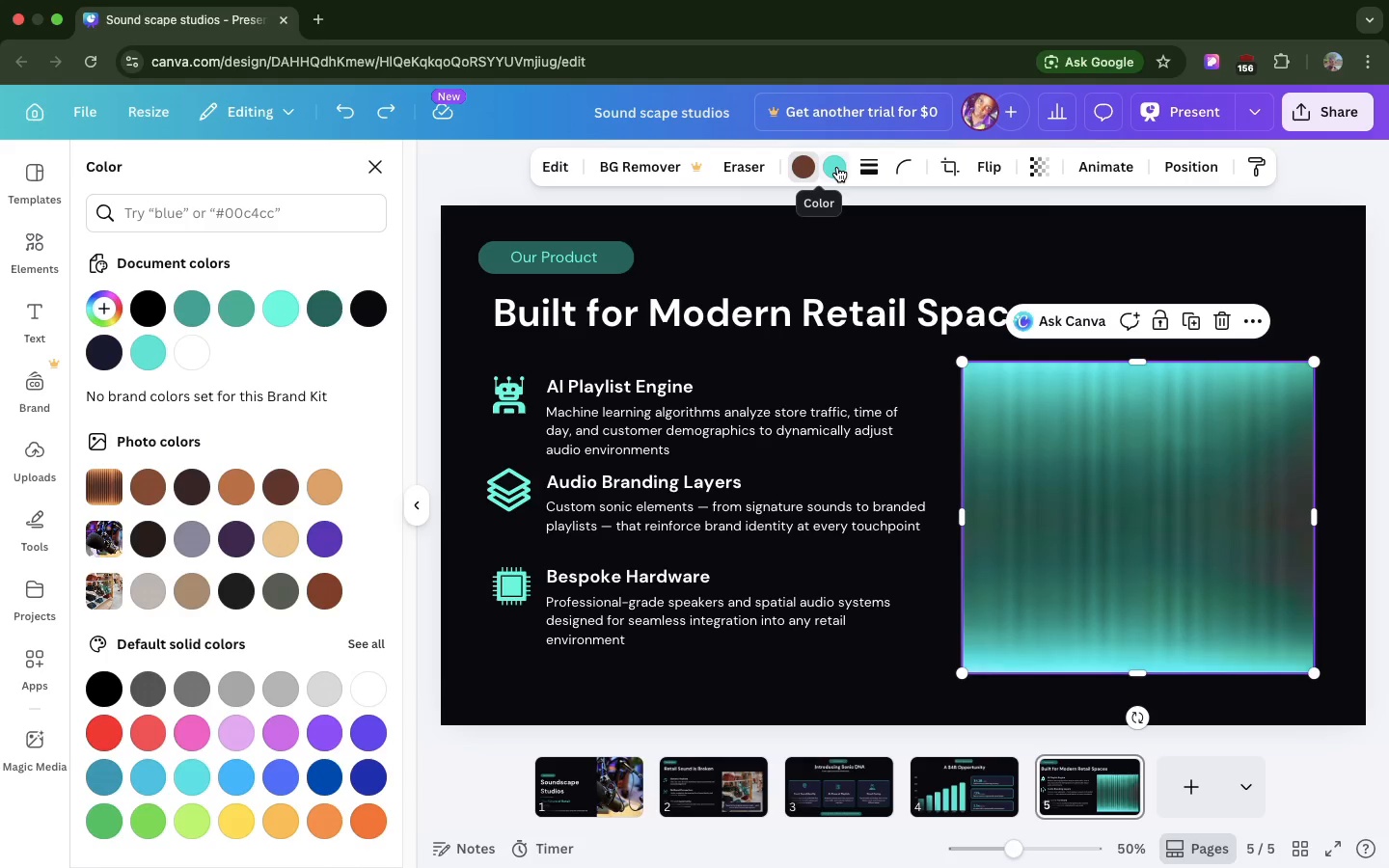 
left_click([886, 322])
 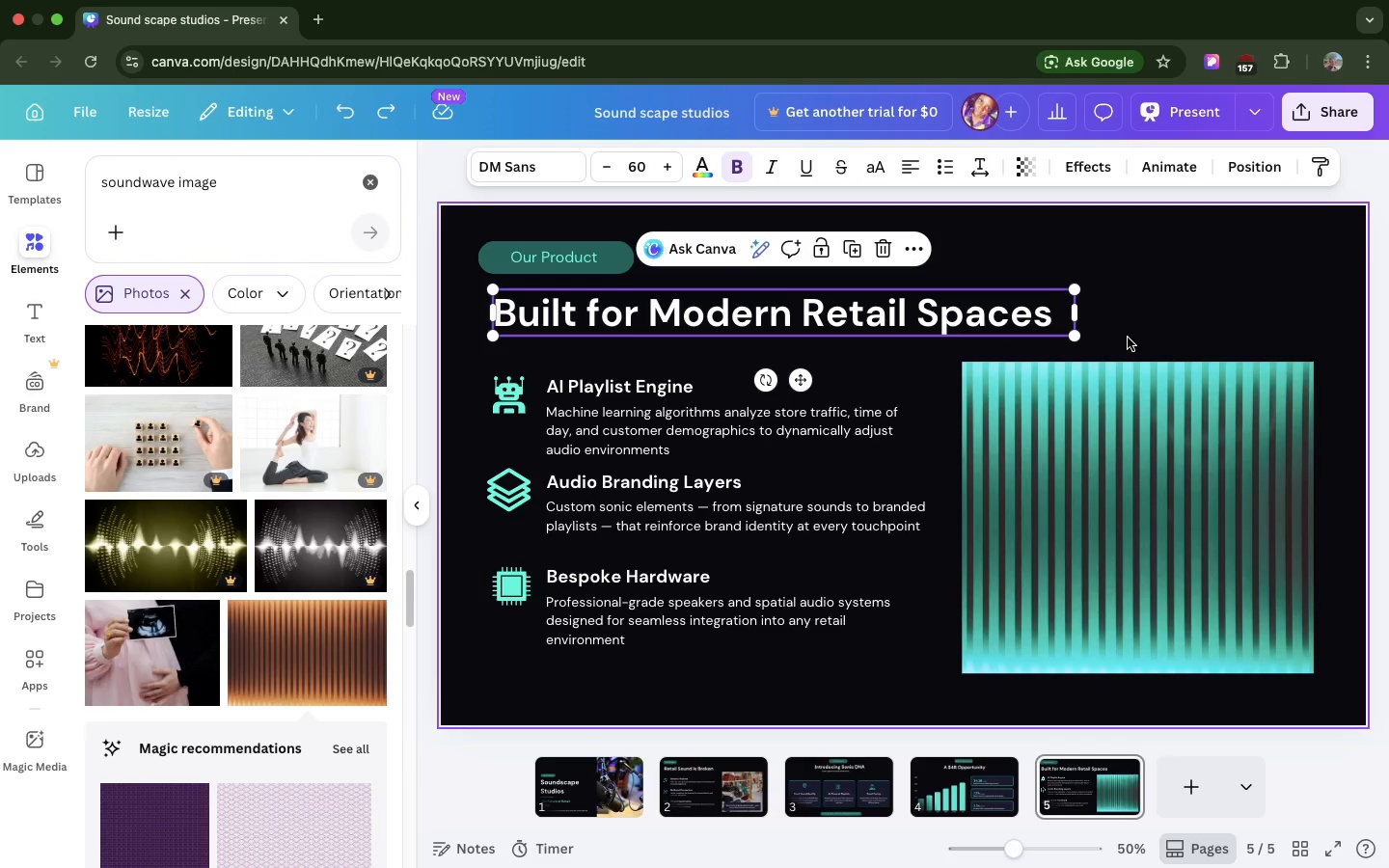 
left_click([746, 445])
 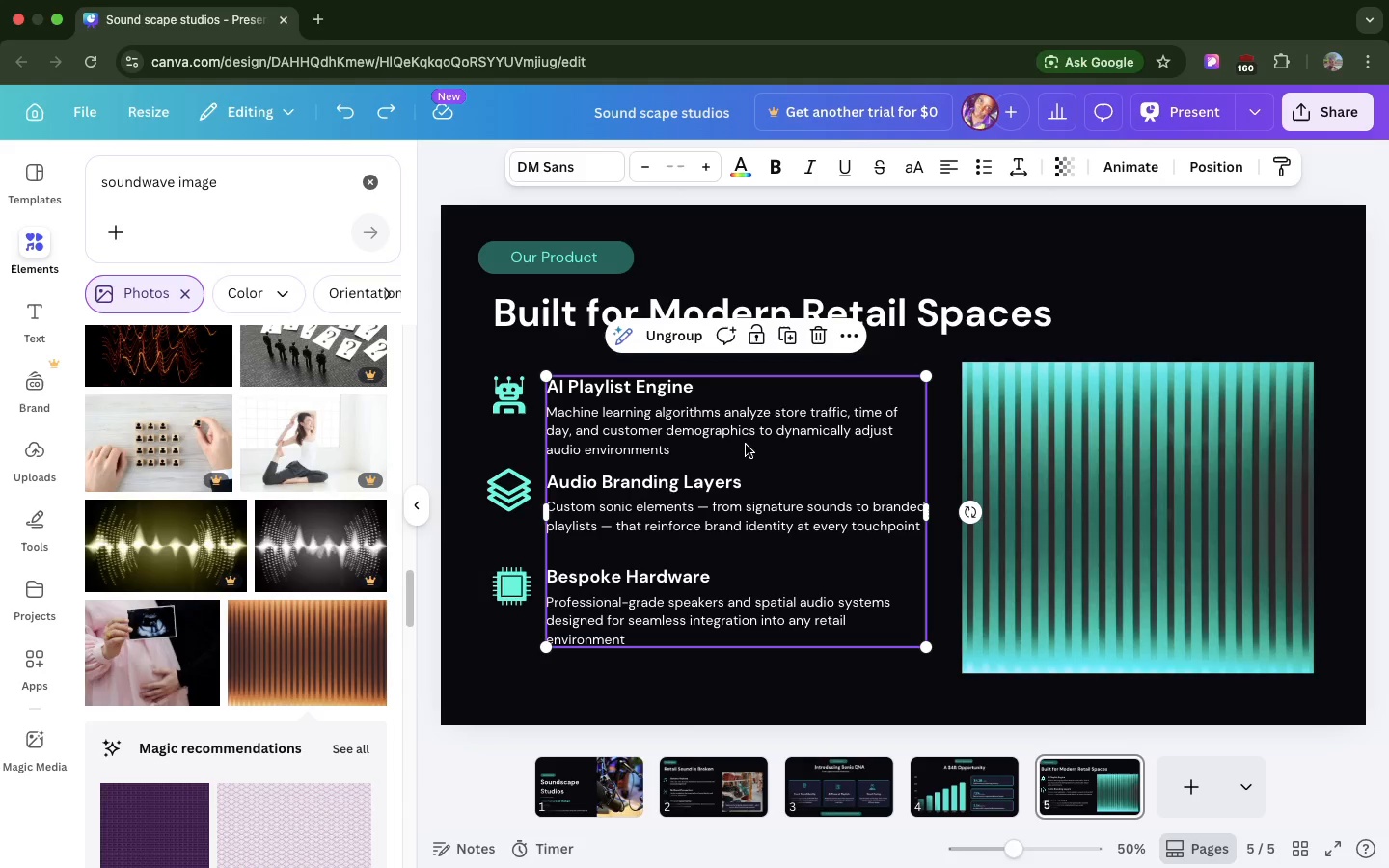 
left_click([1047, 496])